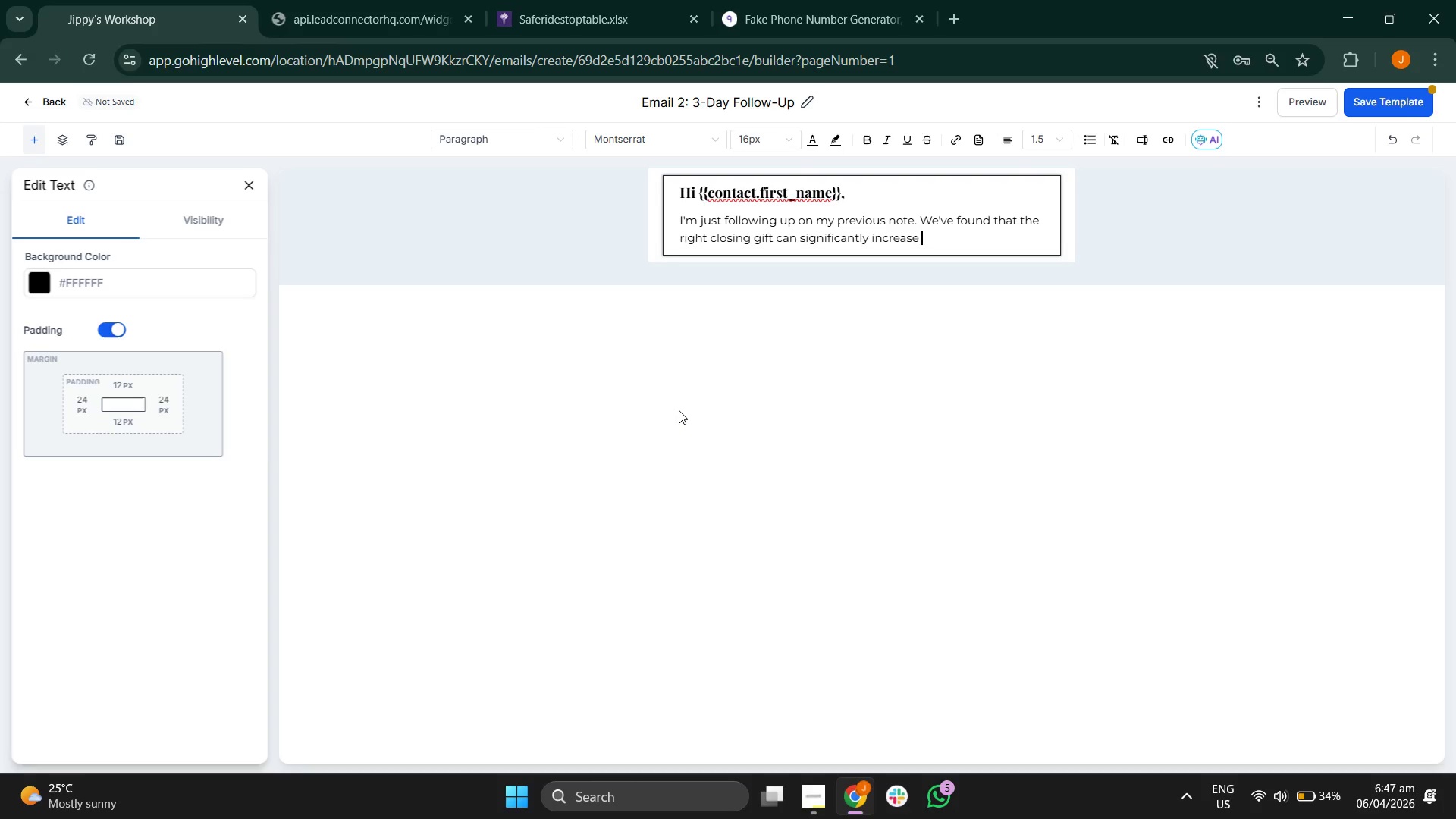 
type(referral rates for )
 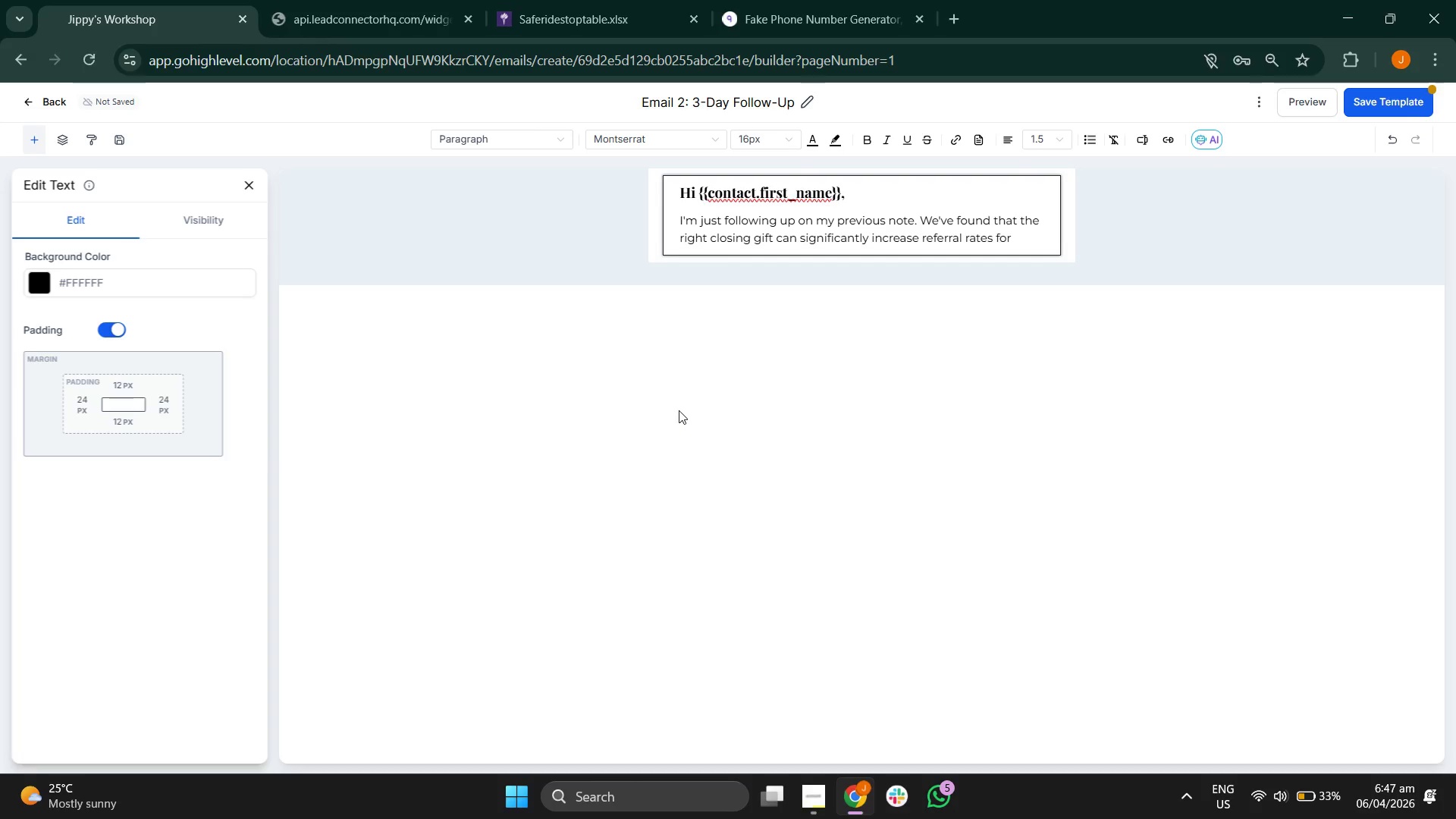 
type(luxurr)
key(Backspace)
type(y listings by tur)
 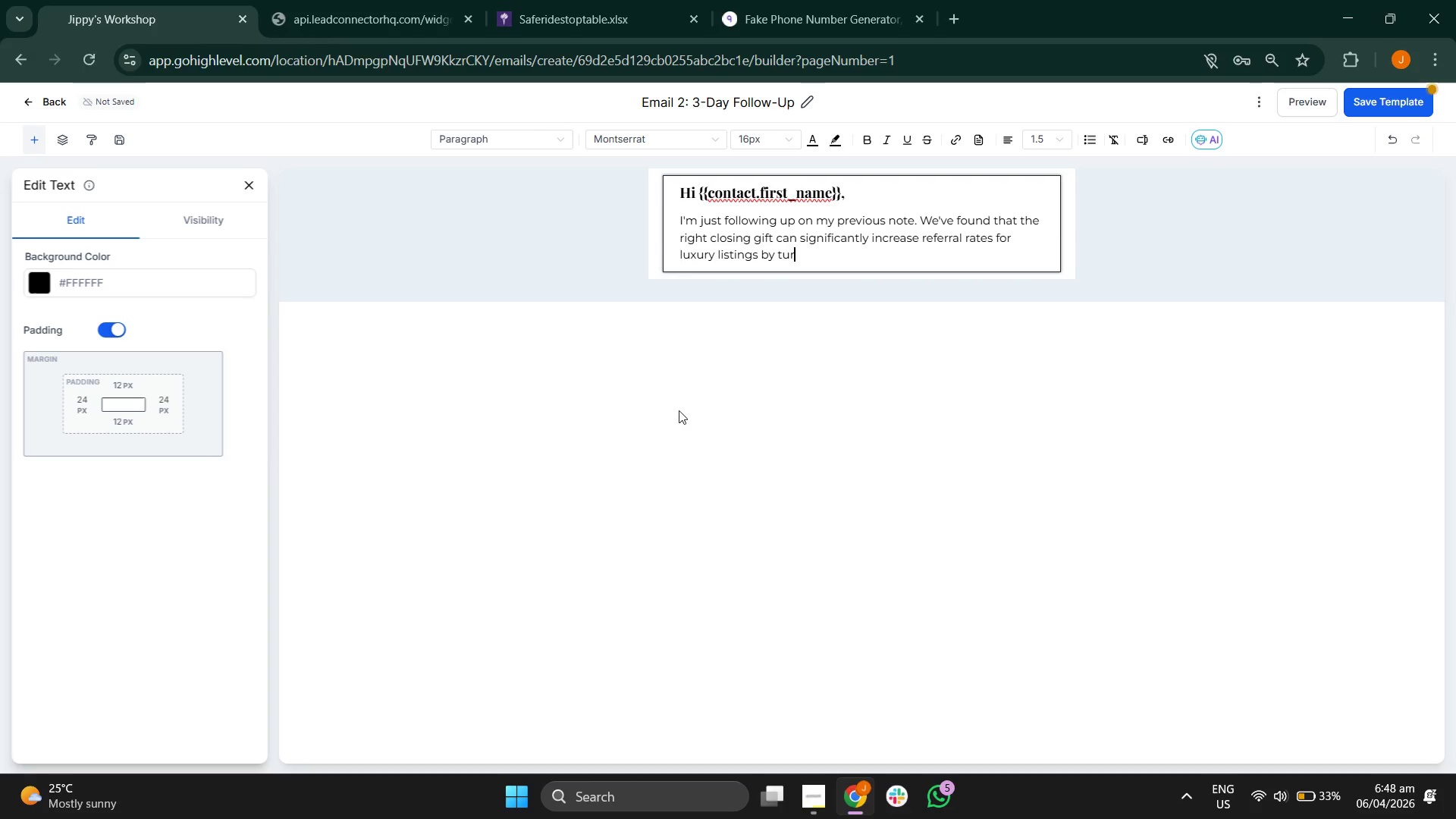 
type(ning)
 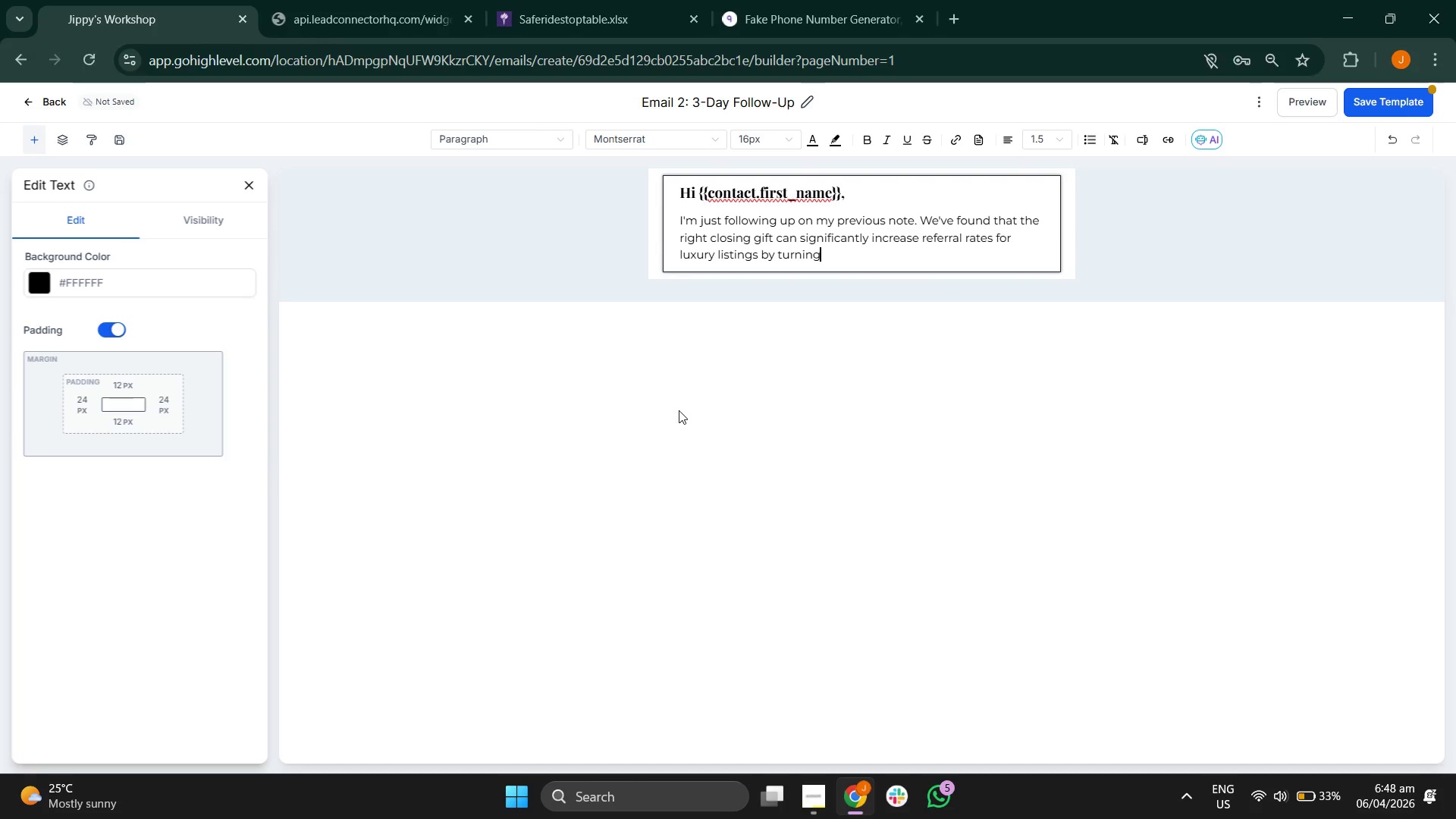 
type( )
key(Backspace)
type( a transactuo)
key(Backspace)
key(Backspace)
type(ion into a memorable celebration.)
 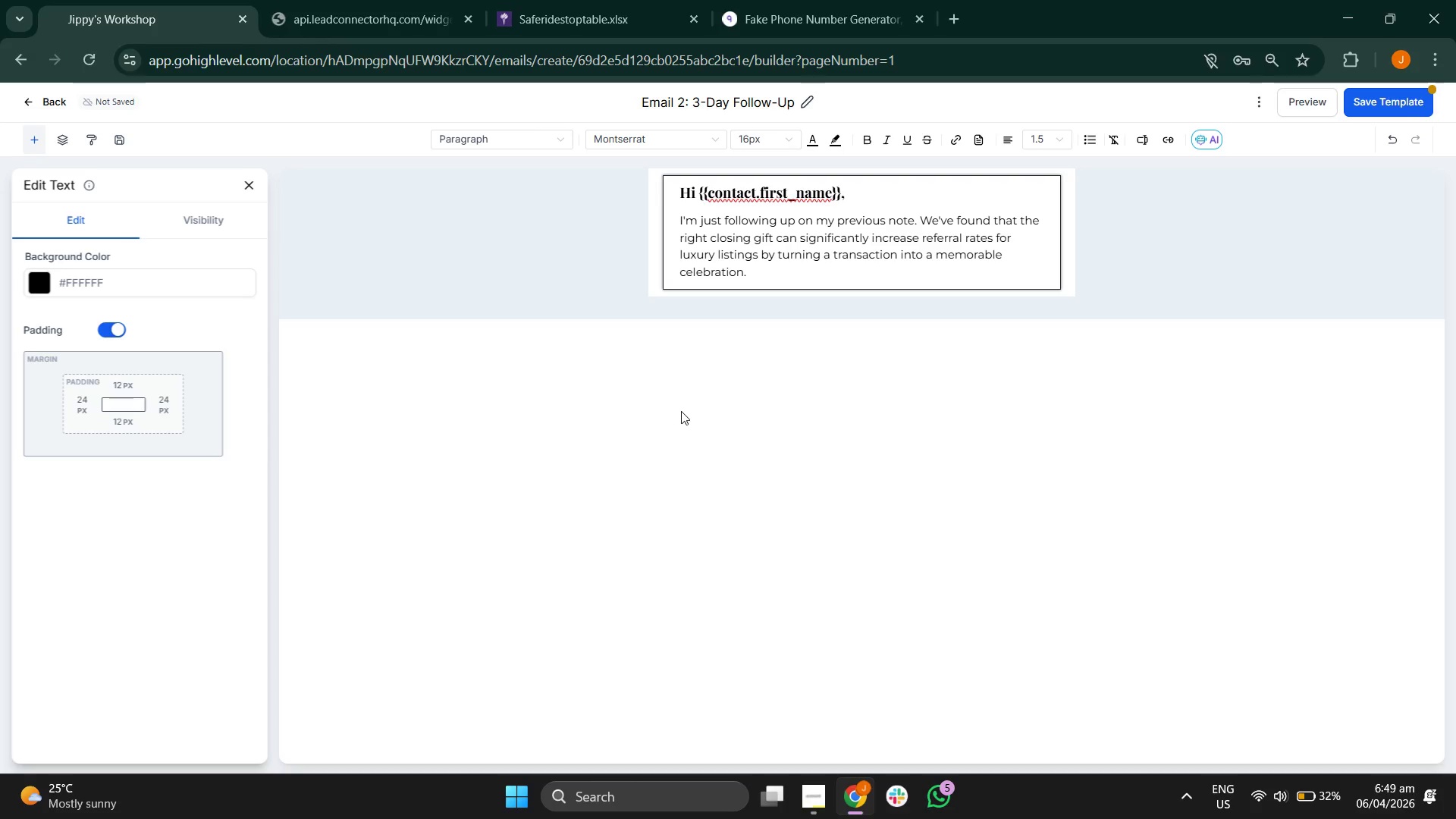 
key(Enter)
 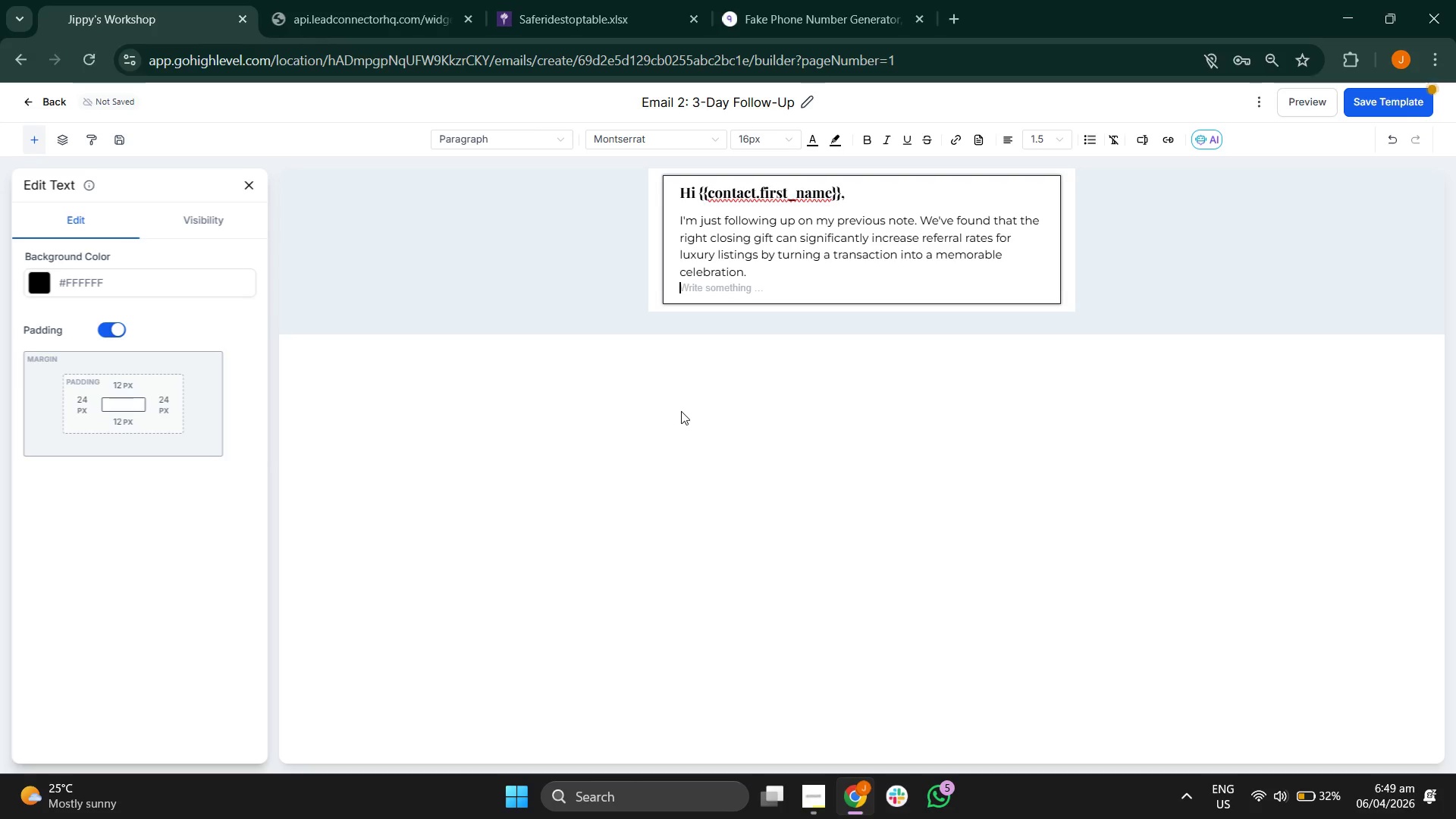 
key(Enter)
 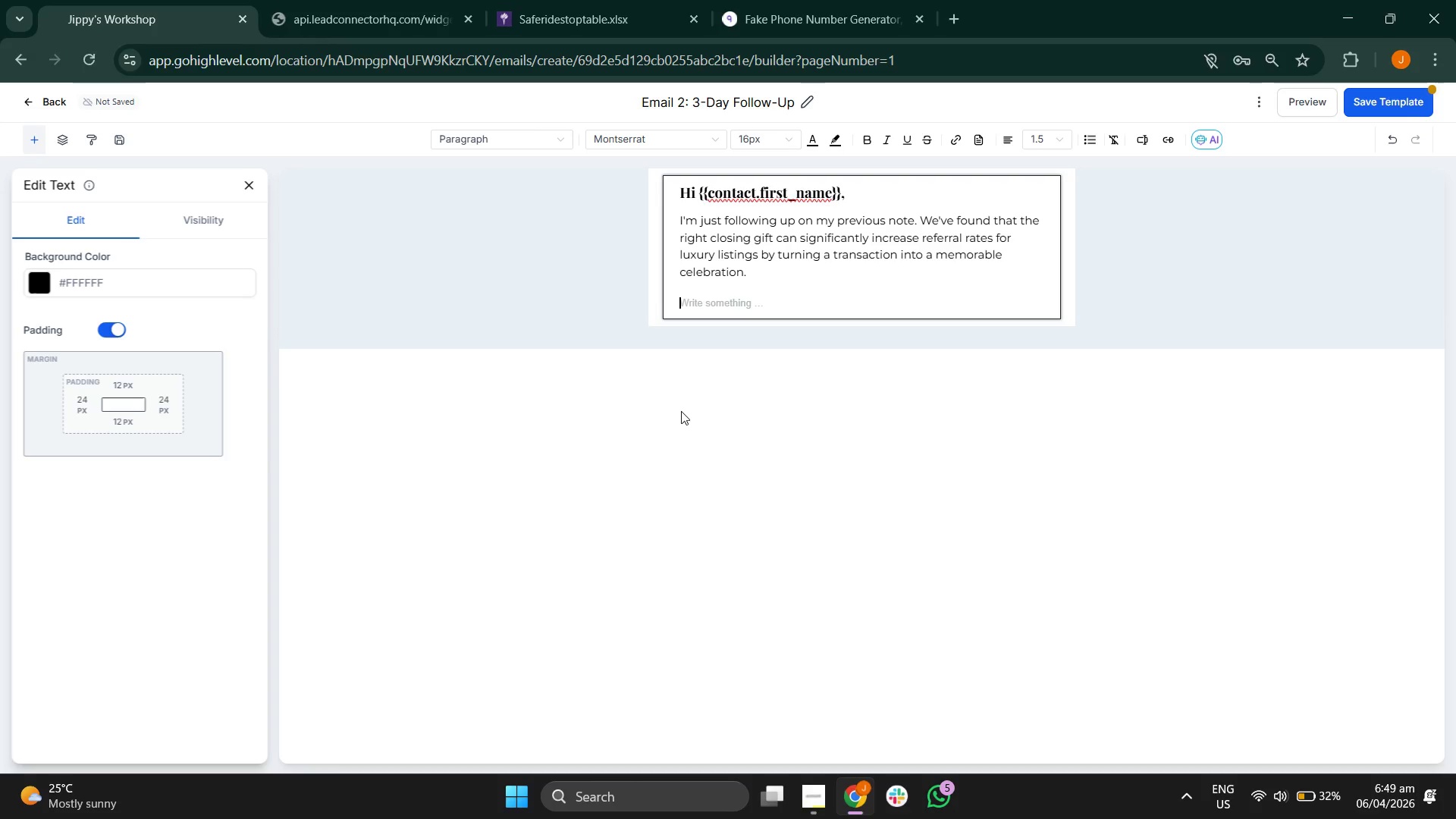 
type(If you have a moment, I'd a movemen)
 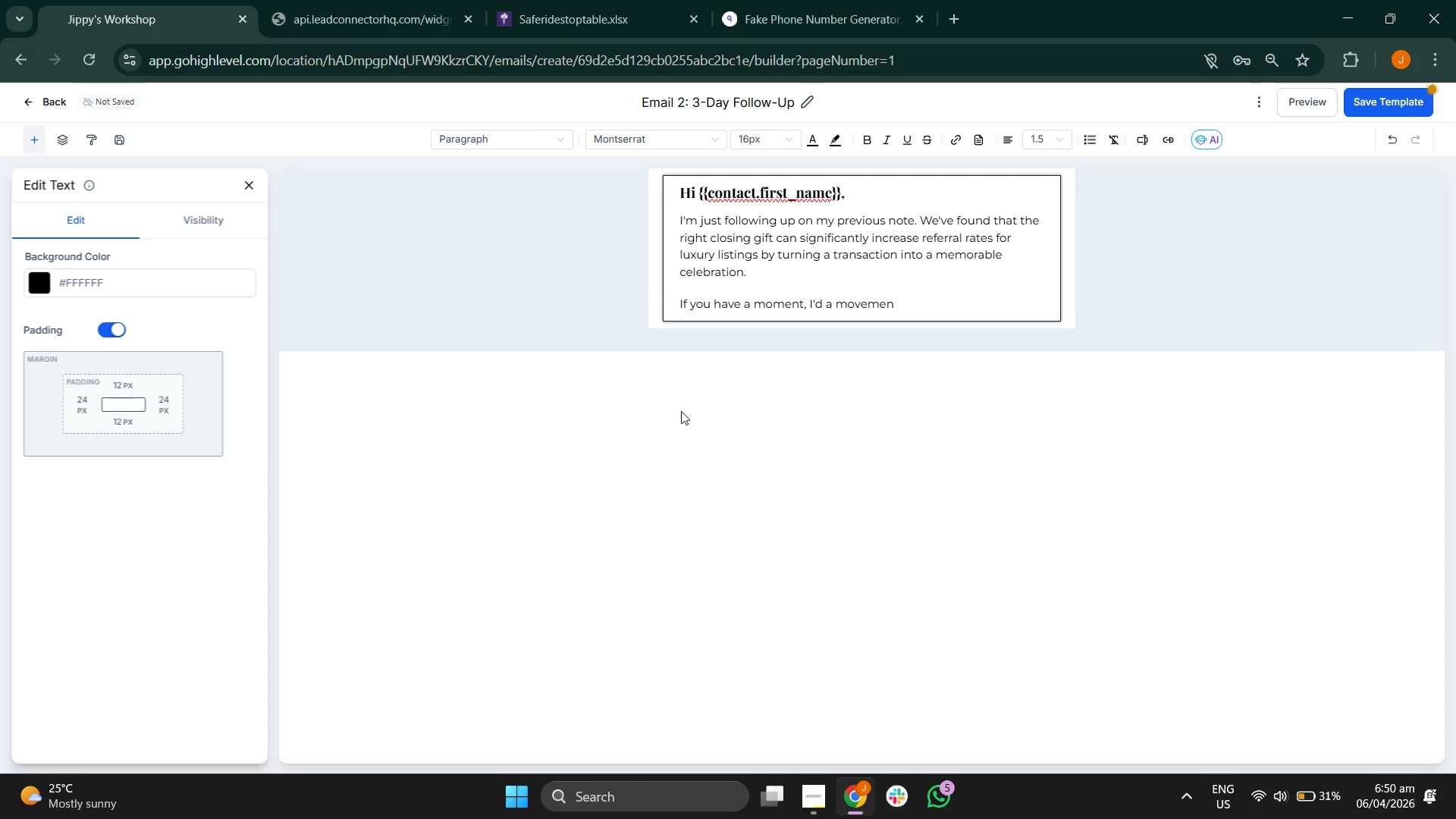 
key(Backspace)
key(Backspace)
key(Backspace)
key(Backspace)
key(Backspace)
key(Backspace)
key(Backspace)
key(Backspace)
key(Backspace)
type(love to show you how we can )
 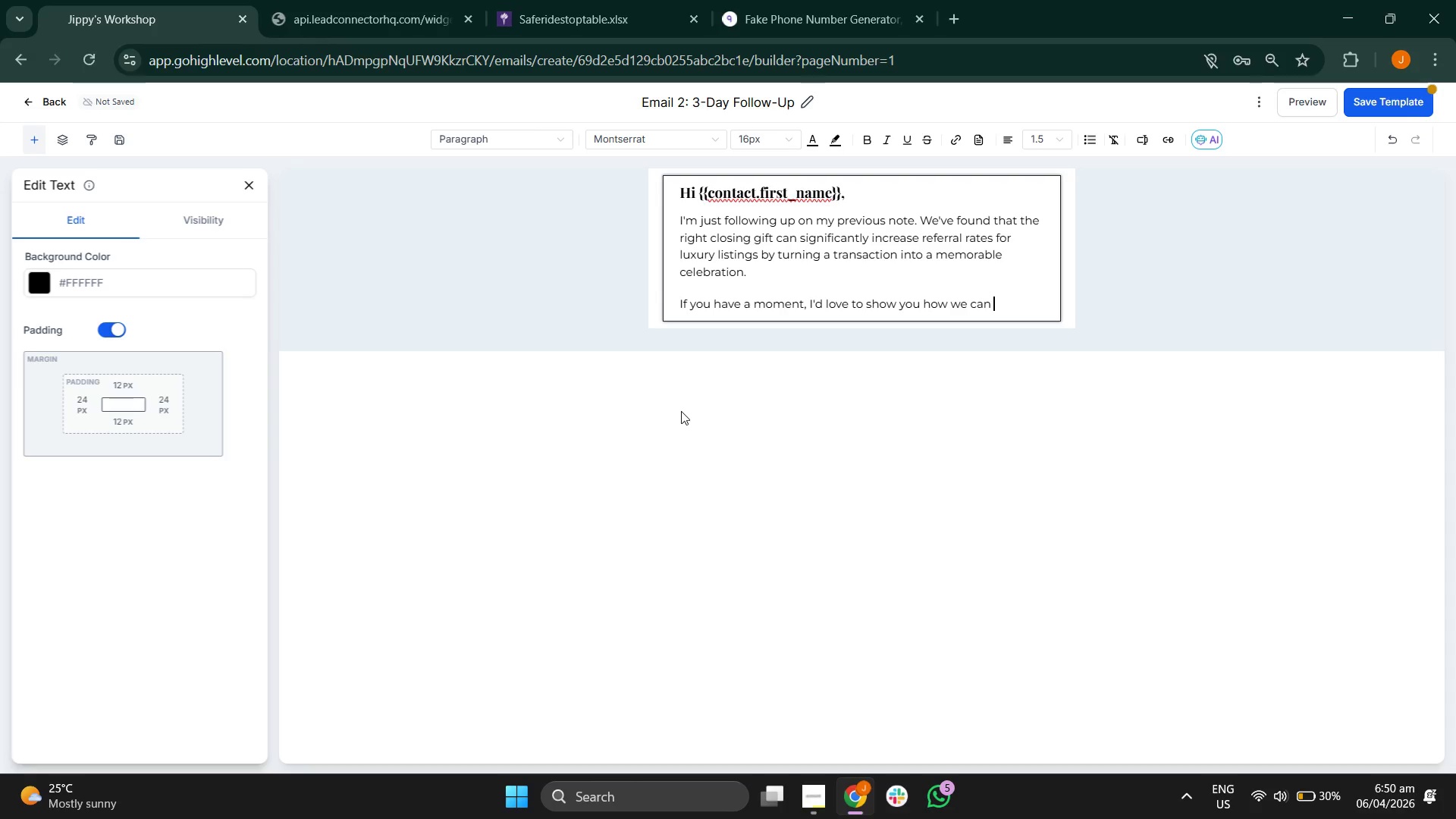 
type(take )
 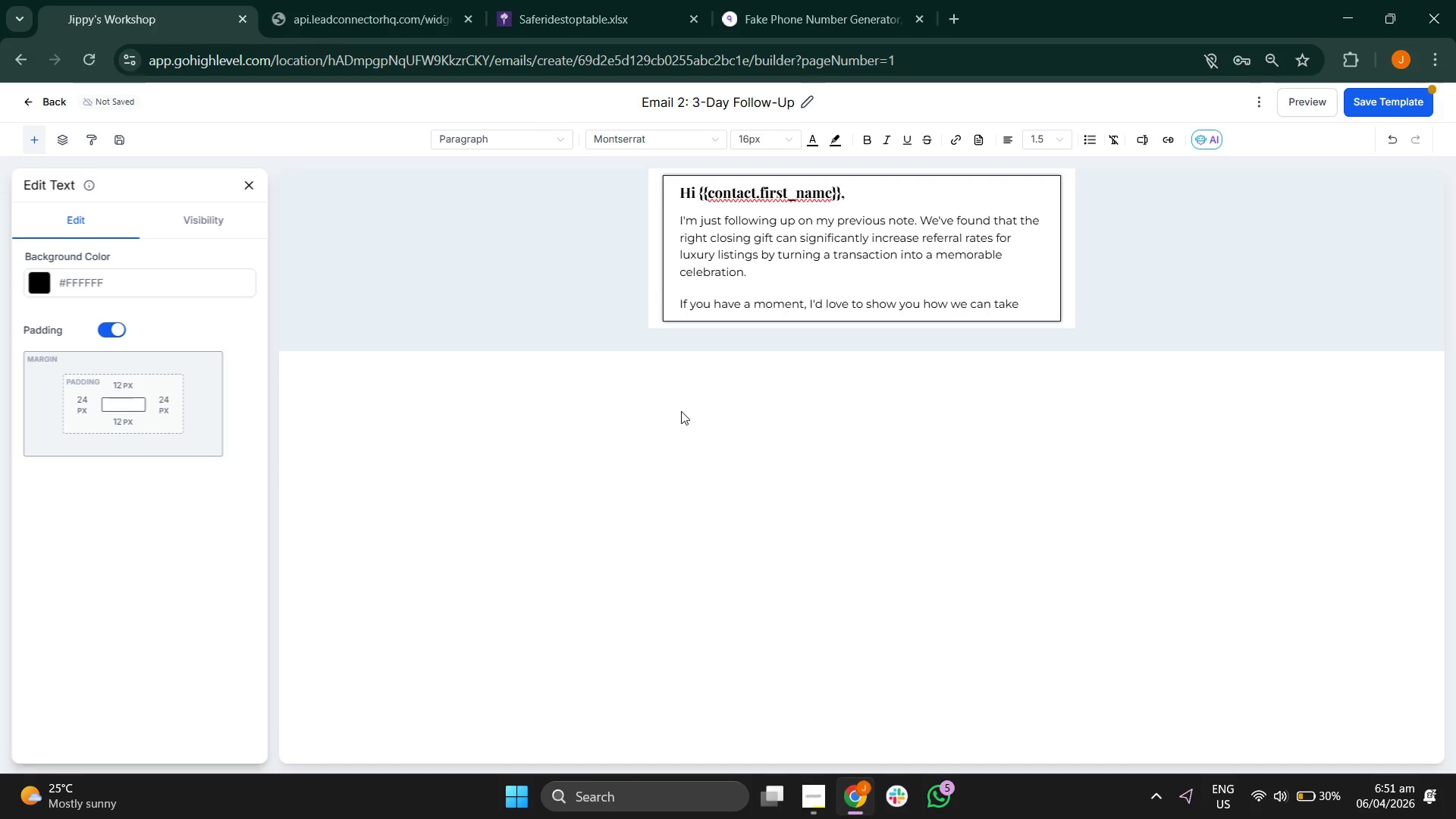 
key(Backspace)
 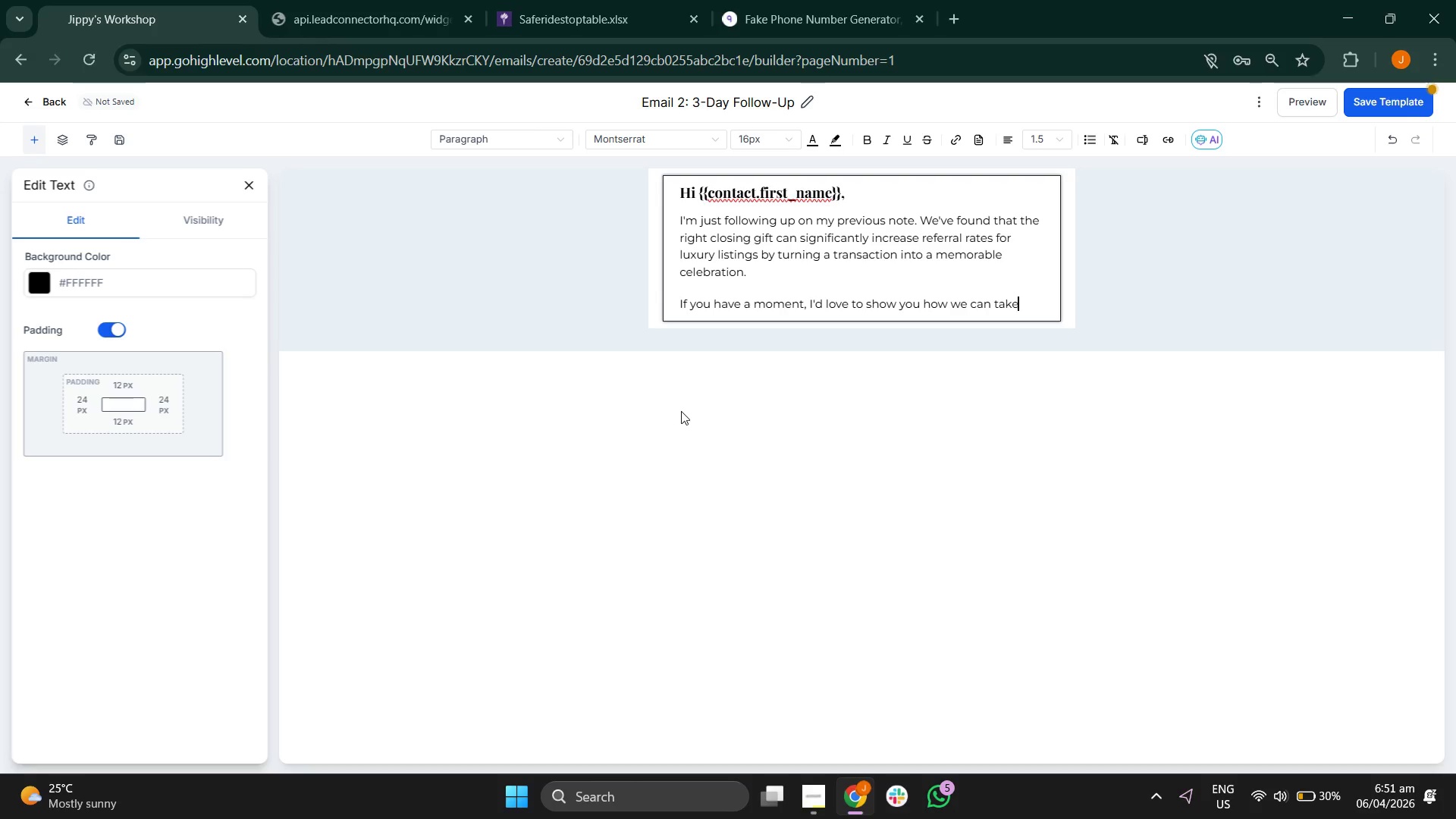 
key(Space)
 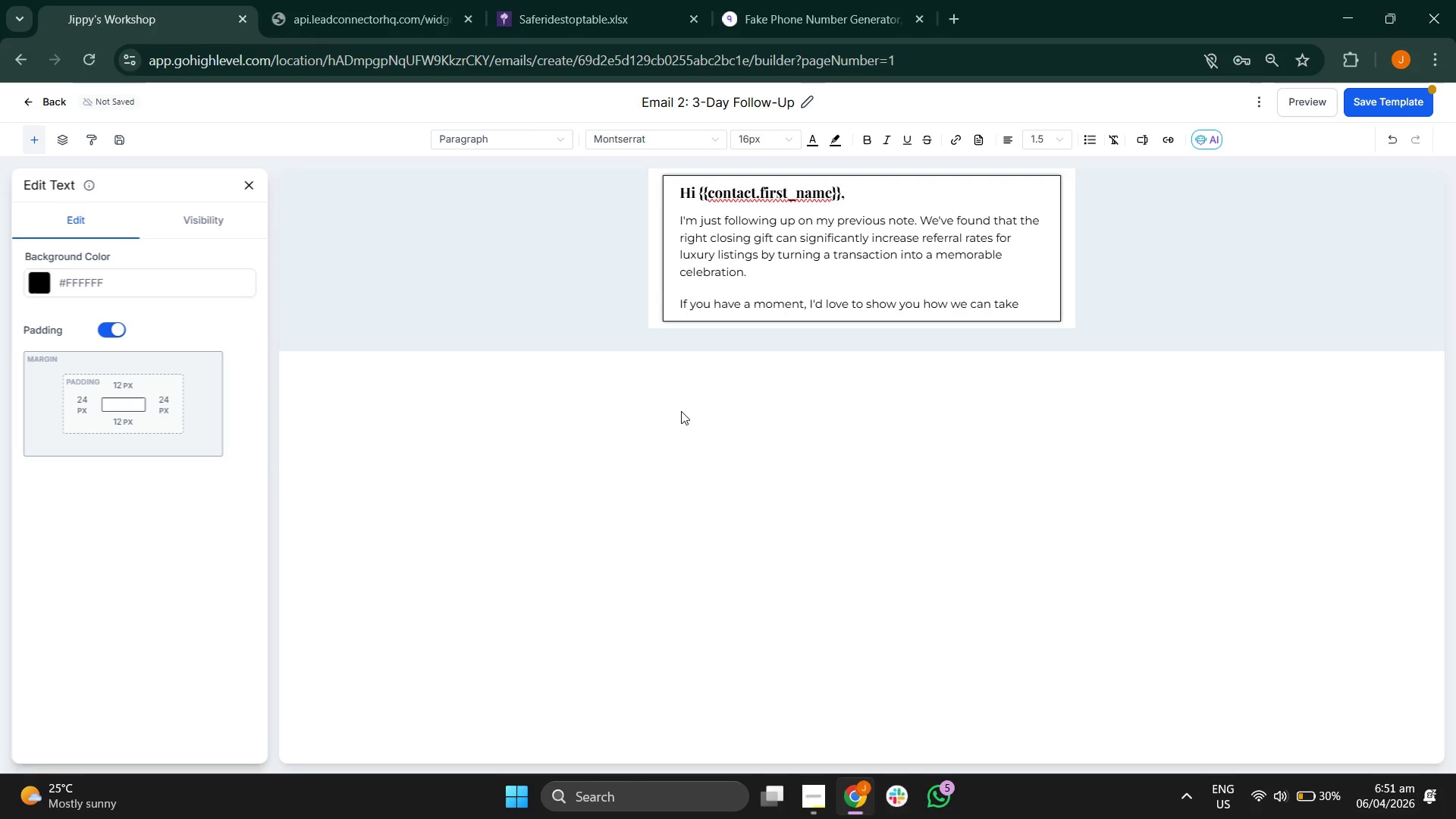 
key(Backspace)
 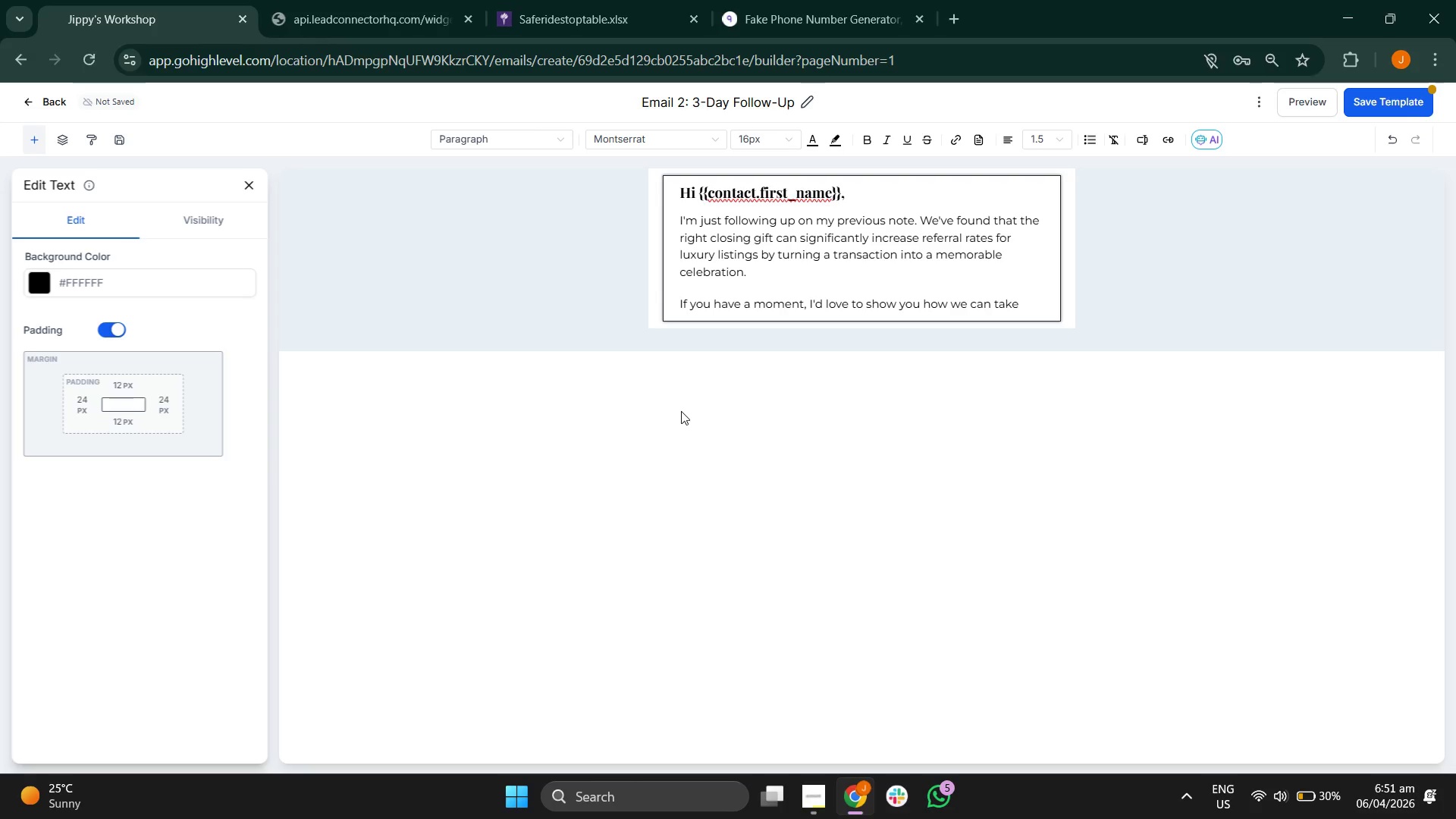 
key(Space)
 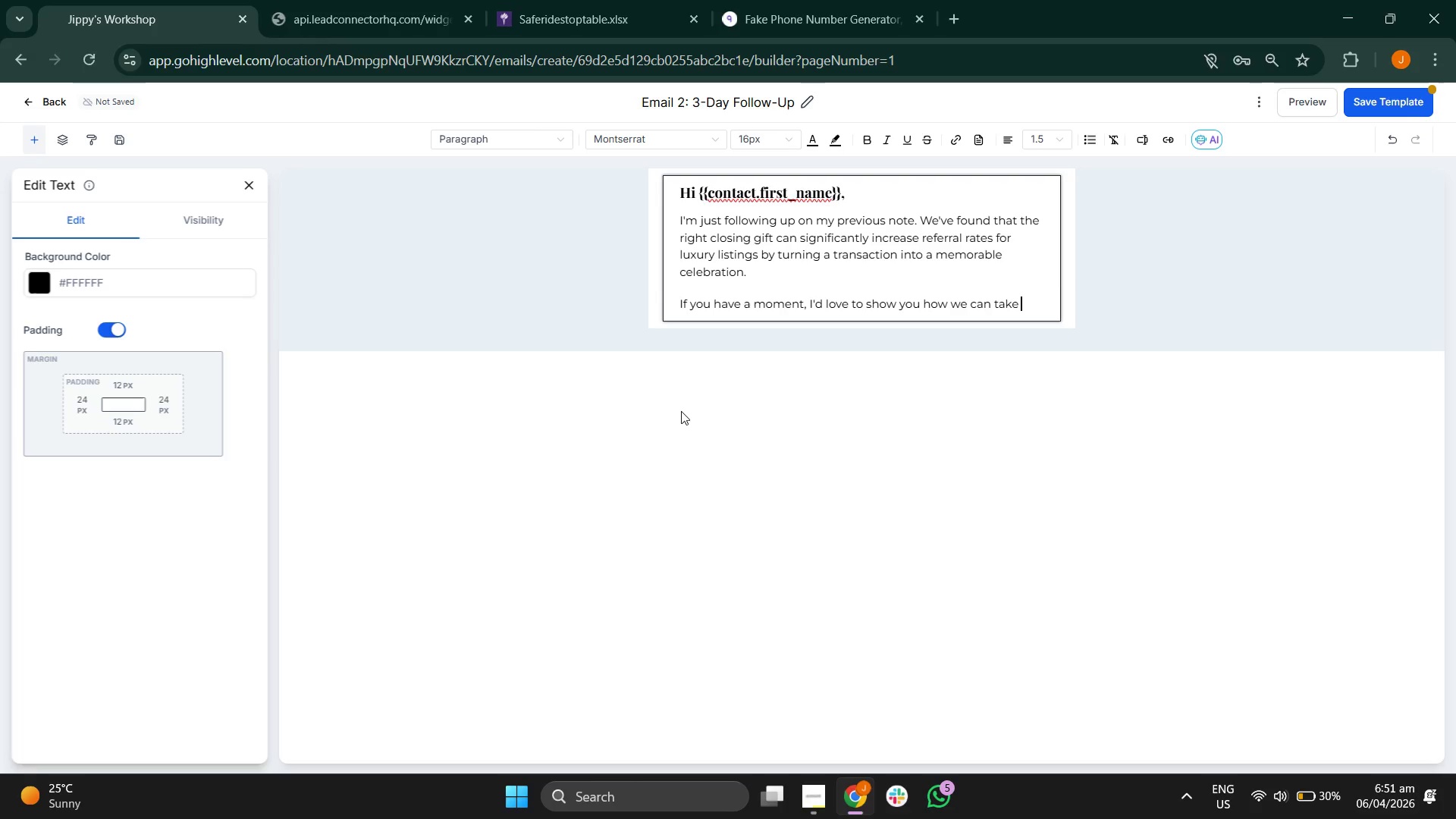 
key(Backspace)
key(Backspace)
type(e the logistics of gifting off  you )
 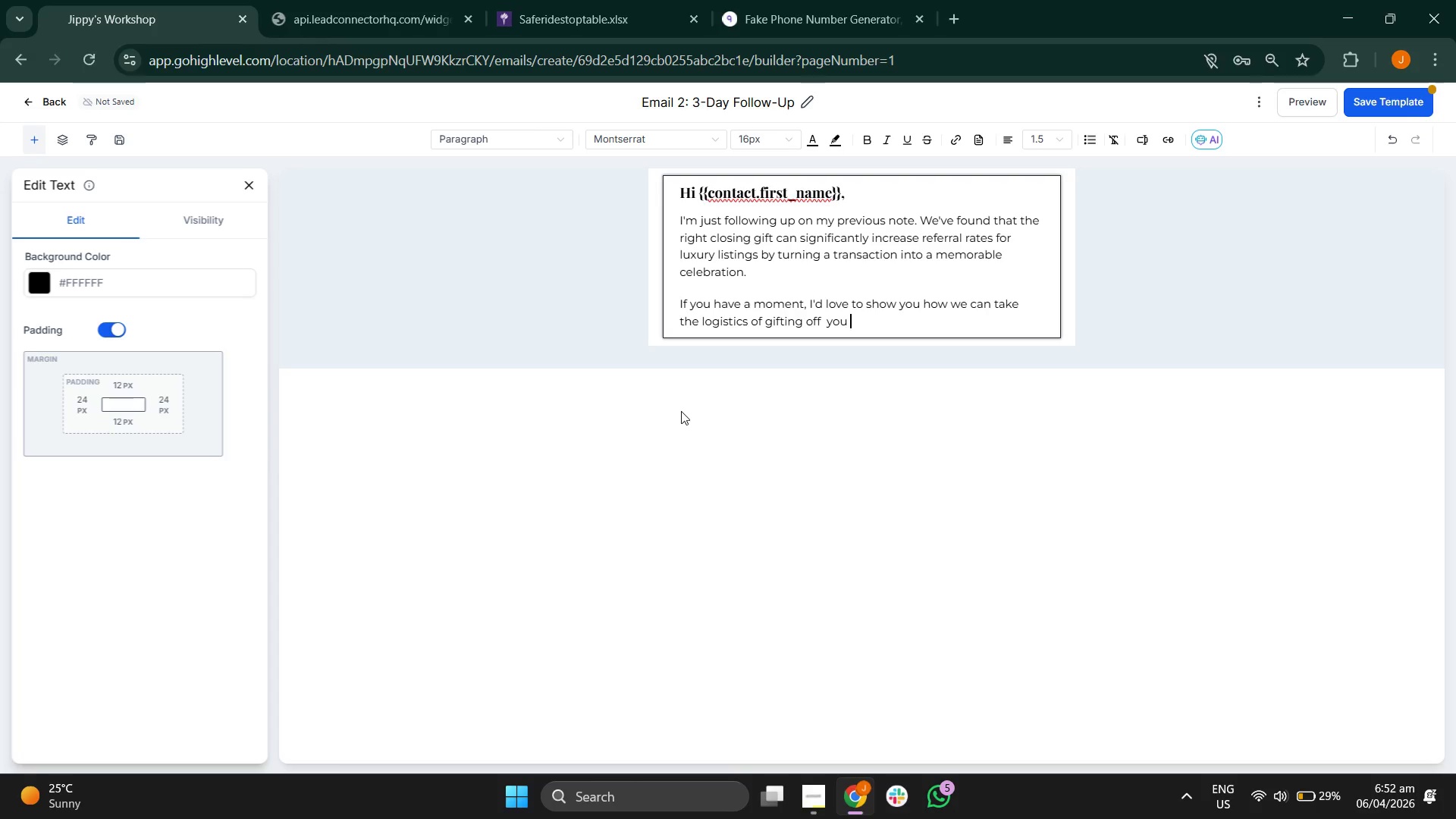 
wait(7.69)
 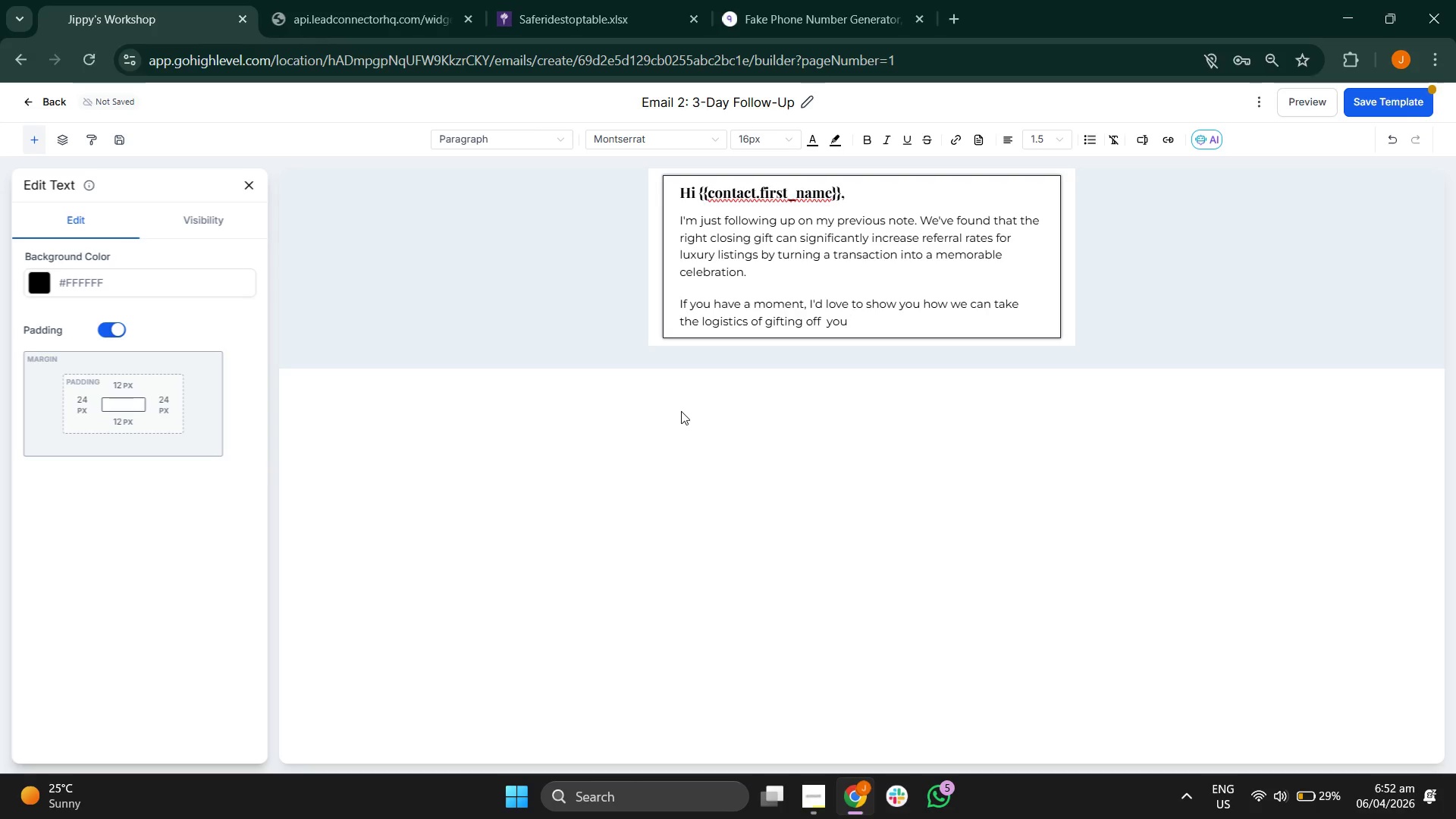 
type( pl)
key(Backspace)
key(Backspace)
key(Backspace)
 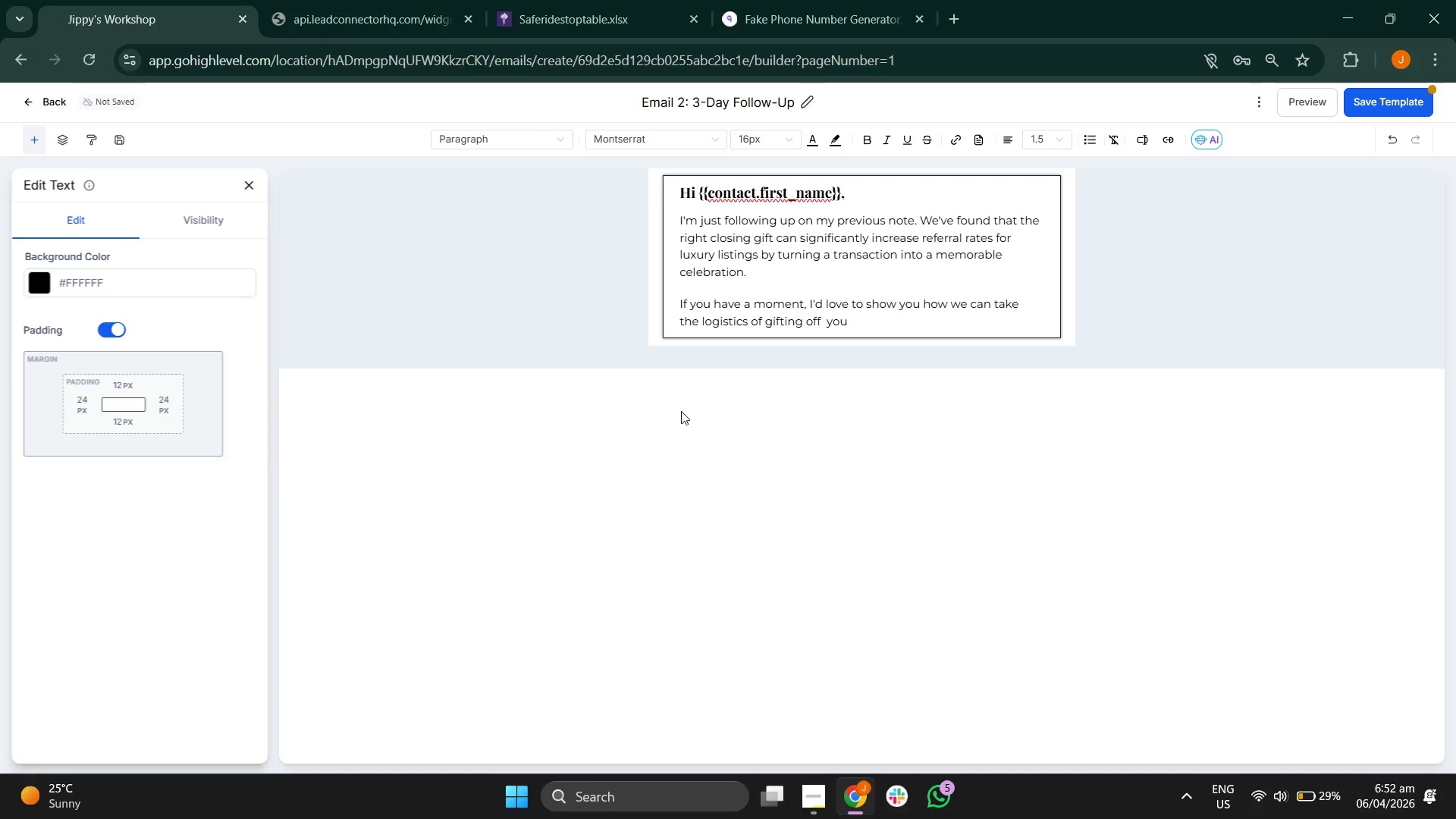 
key(ArrowLeft)
 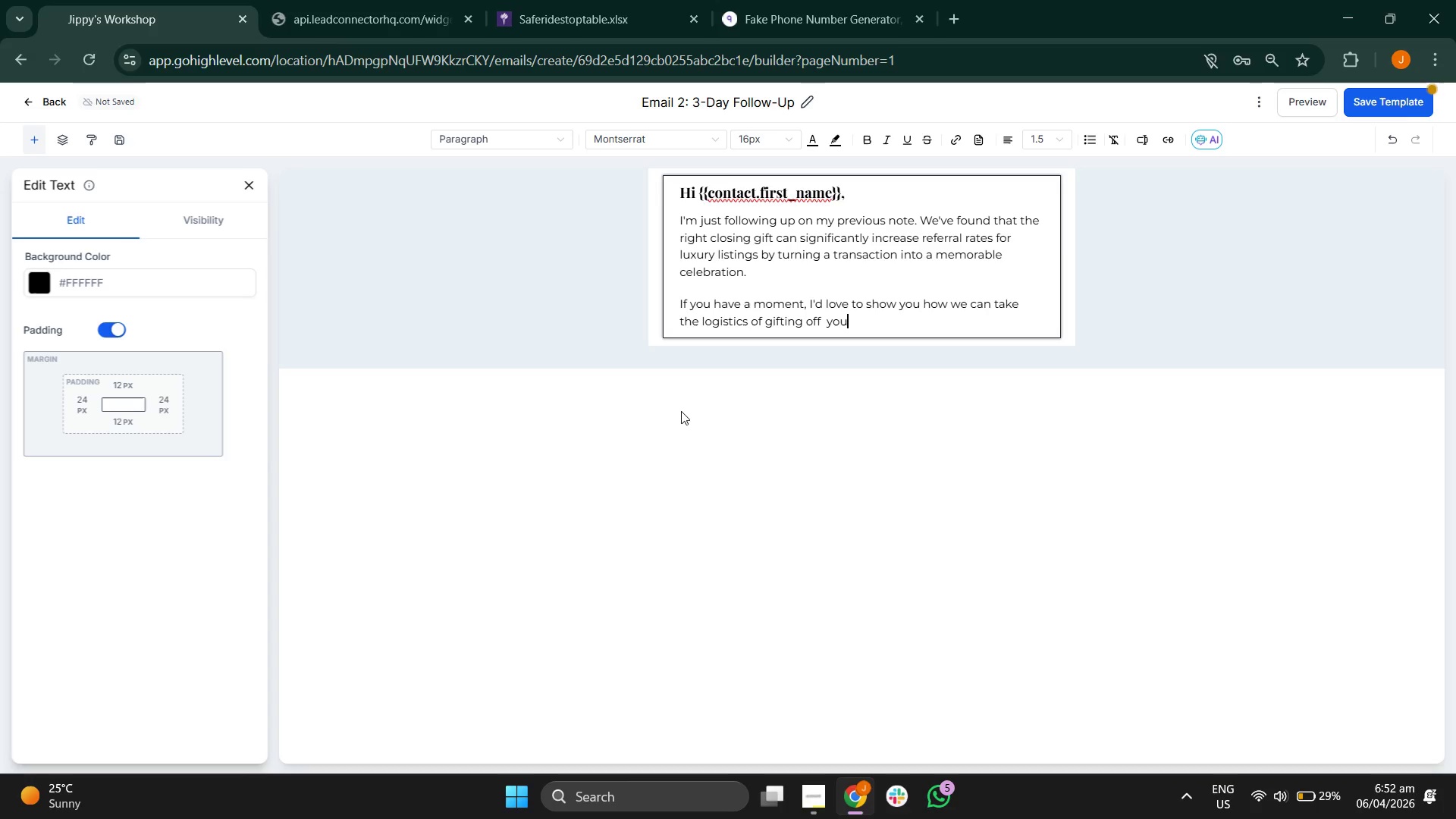 
key(ArrowLeft)
 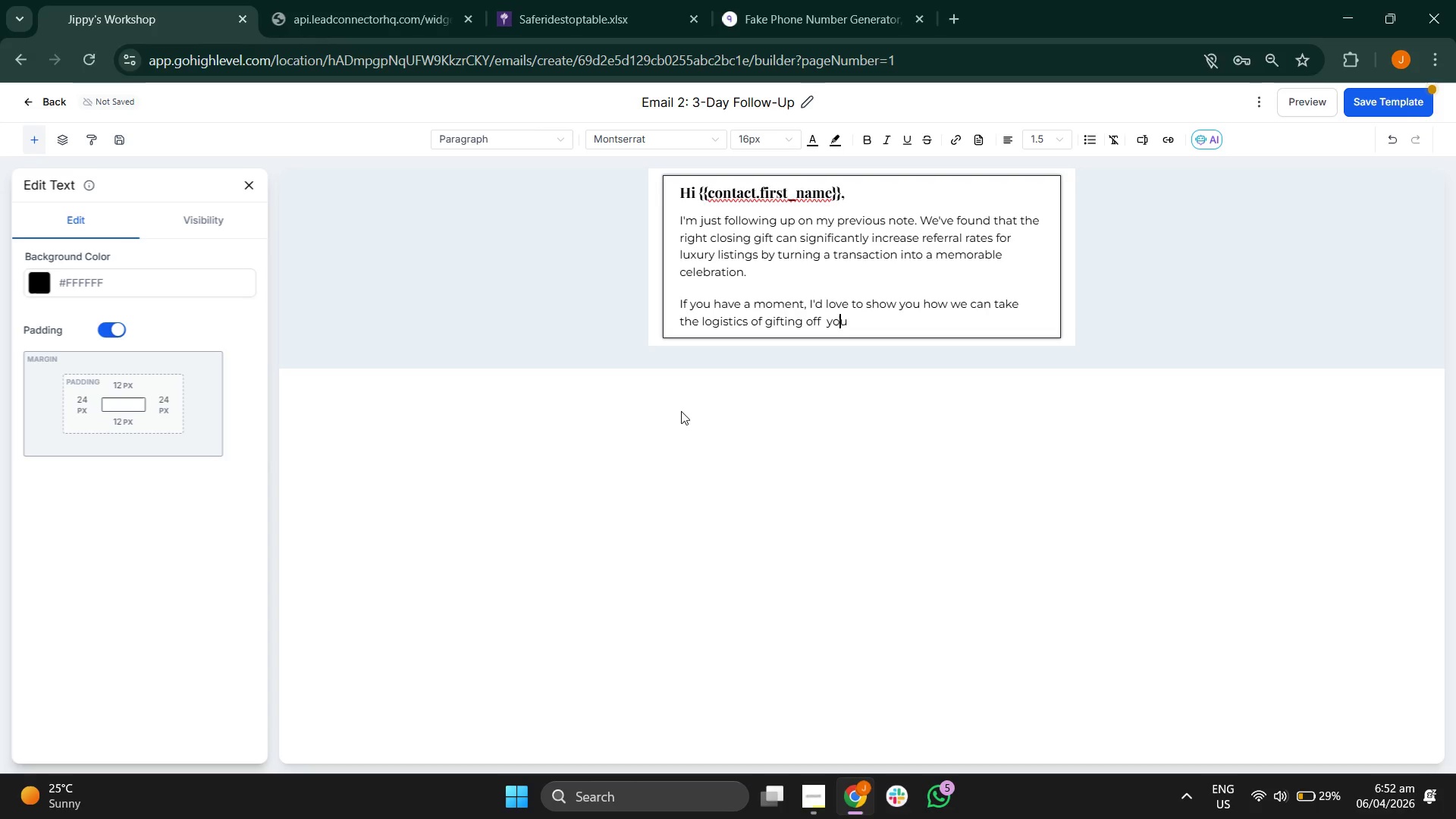 
key(ArrowLeft)
 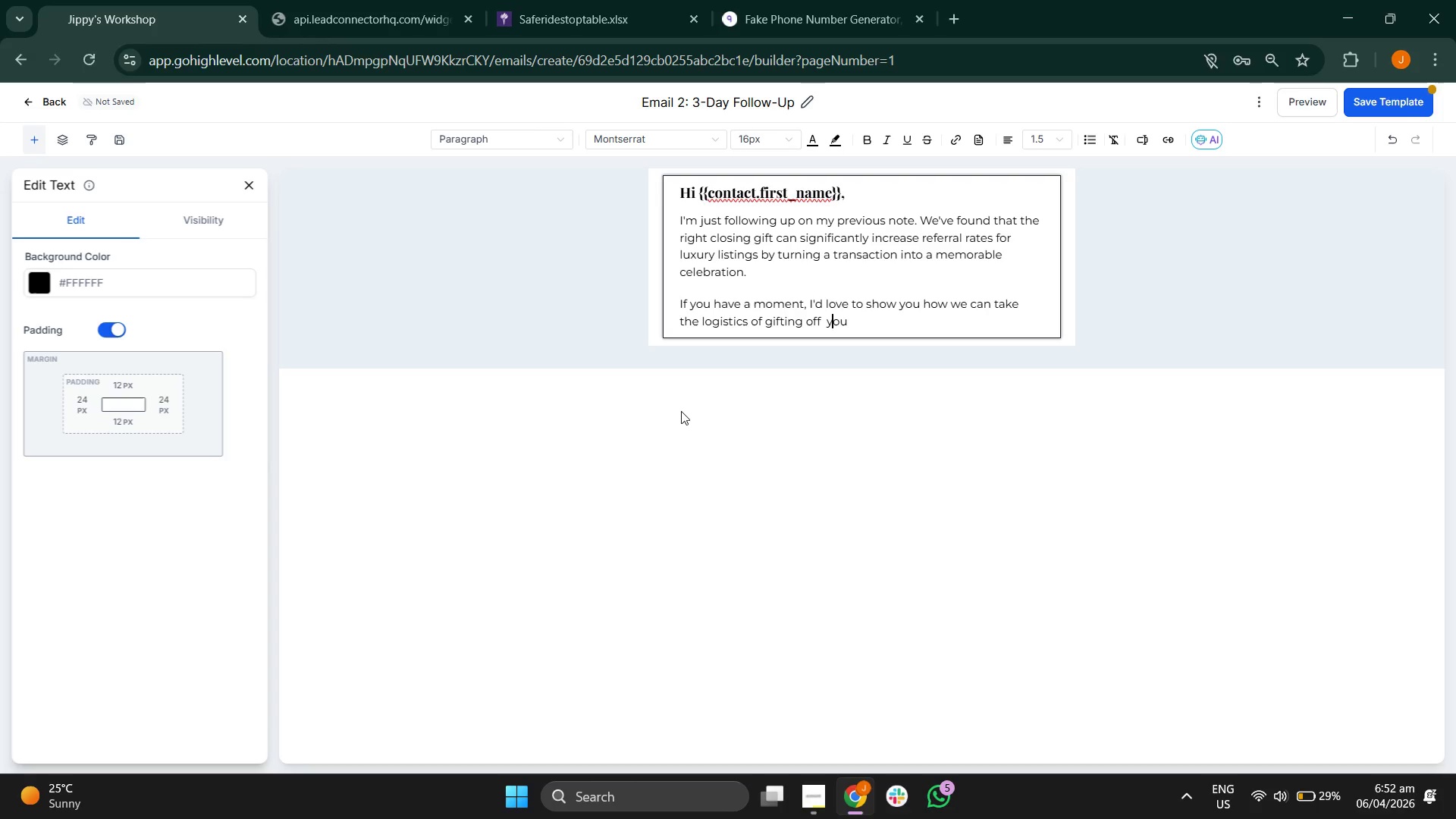 
key(ArrowLeft)
 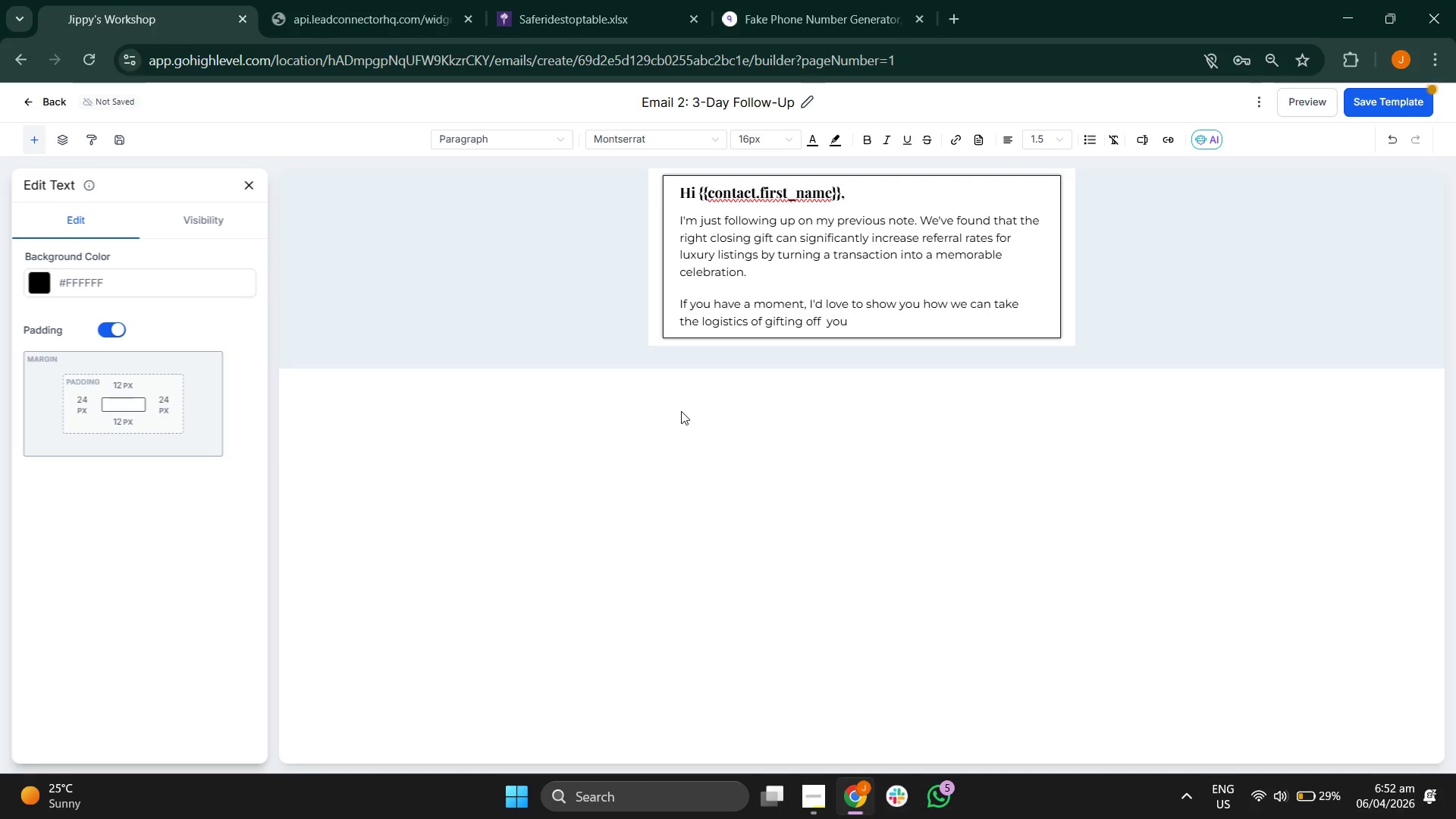 
key(Backspace)
 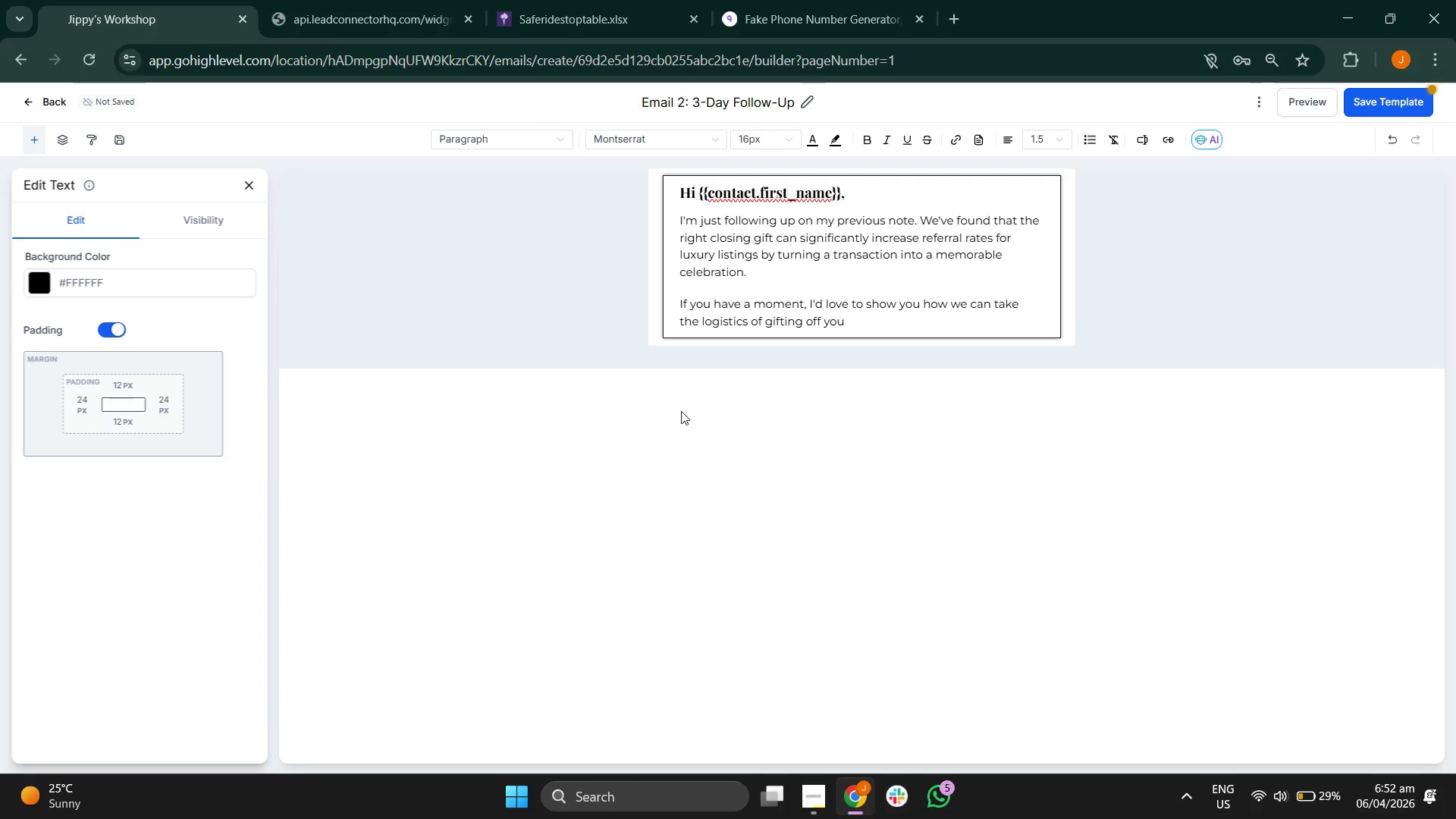 
key(ArrowRight)
 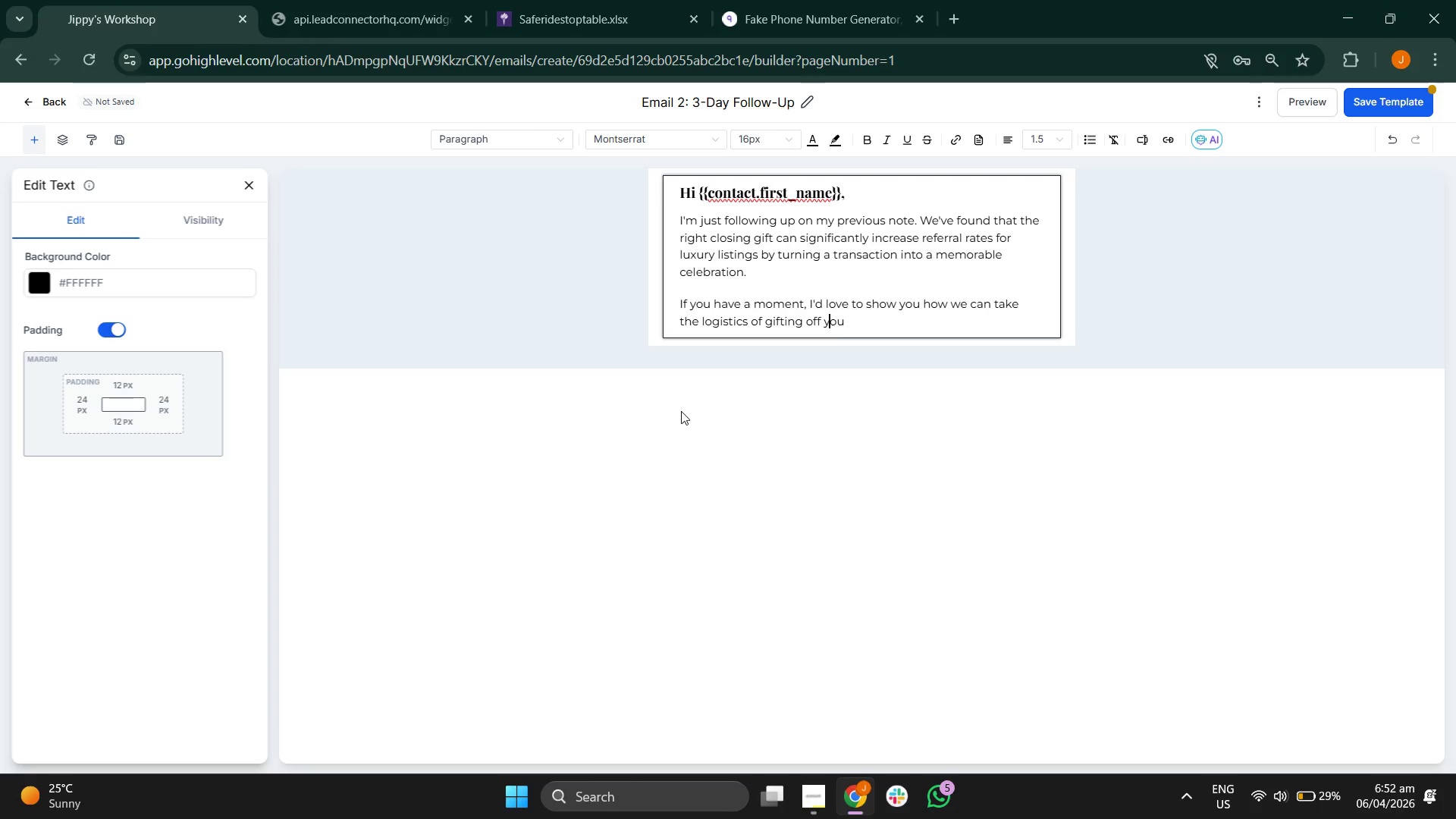 
key(ArrowRight)
 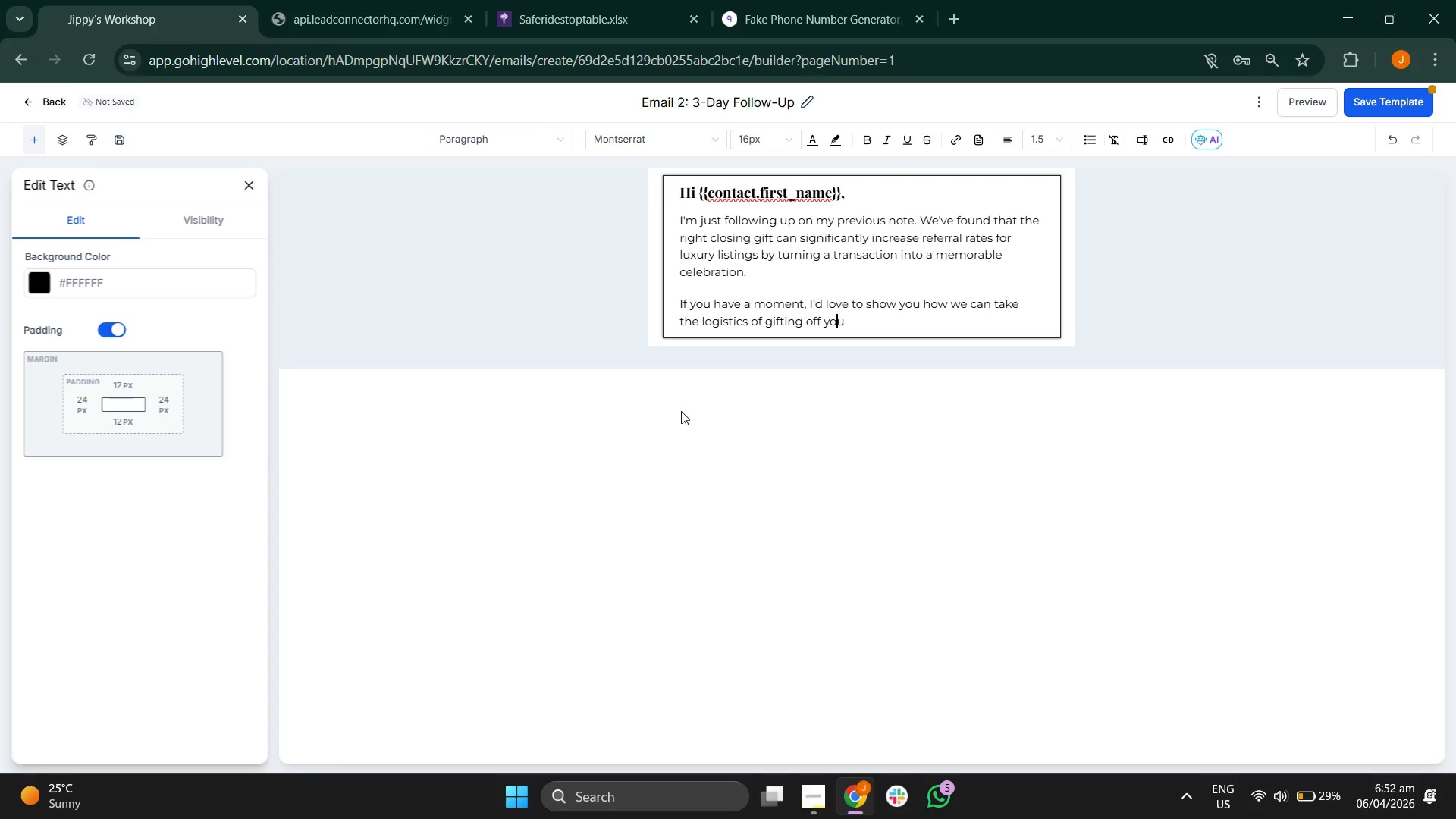 
key(ArrowRight)
 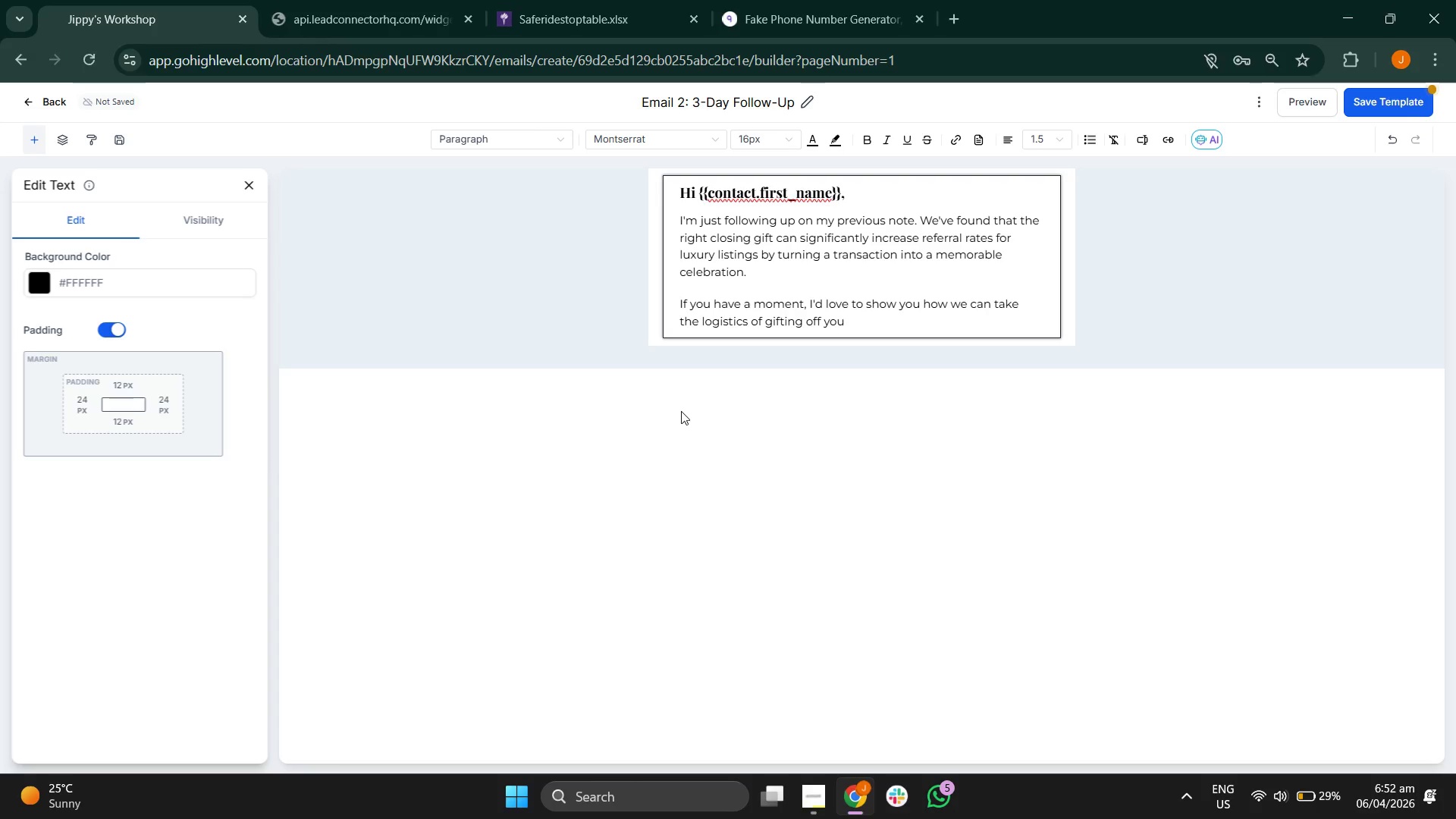 
type( plate while )
 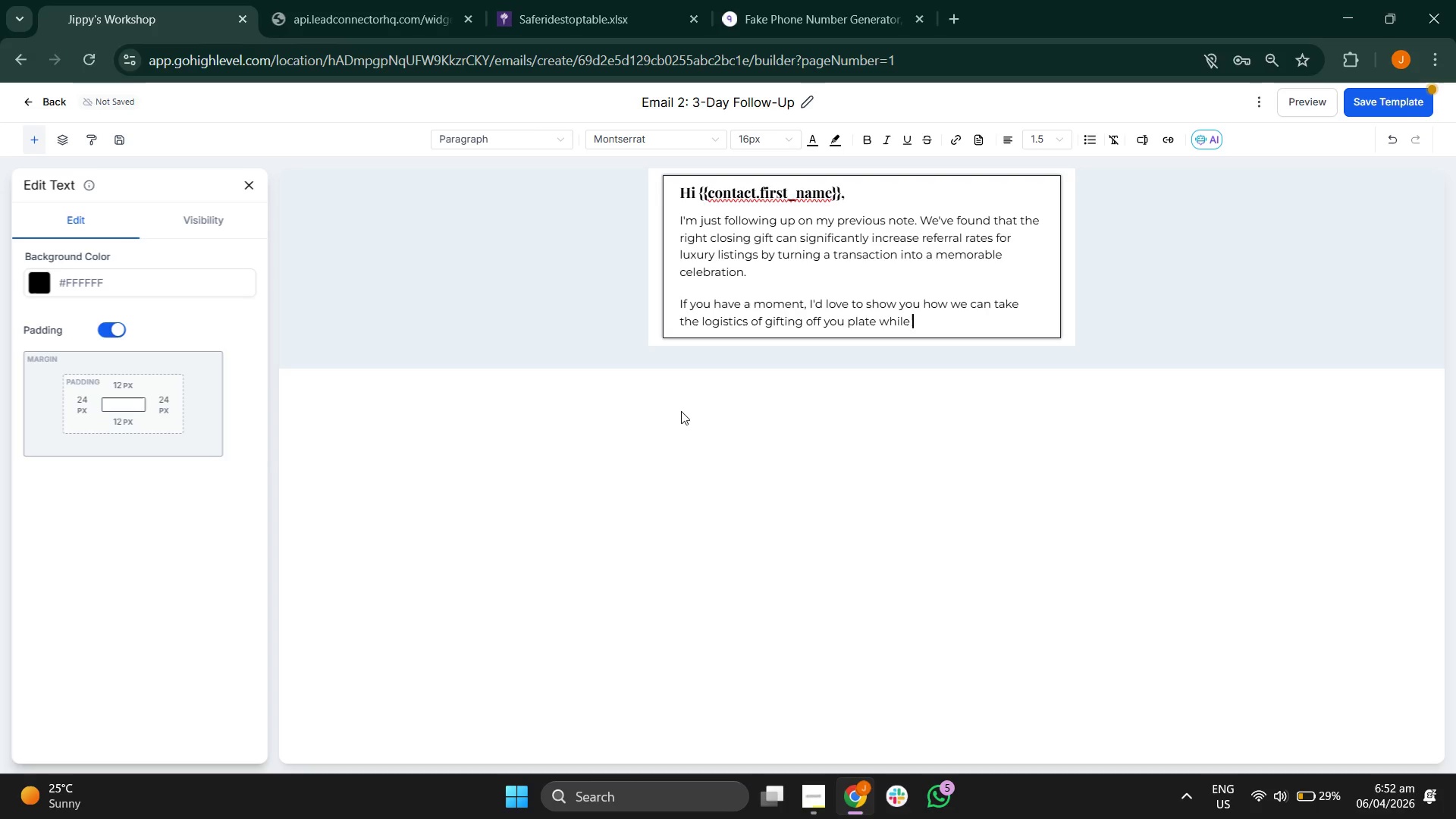 
key(Backspace)
 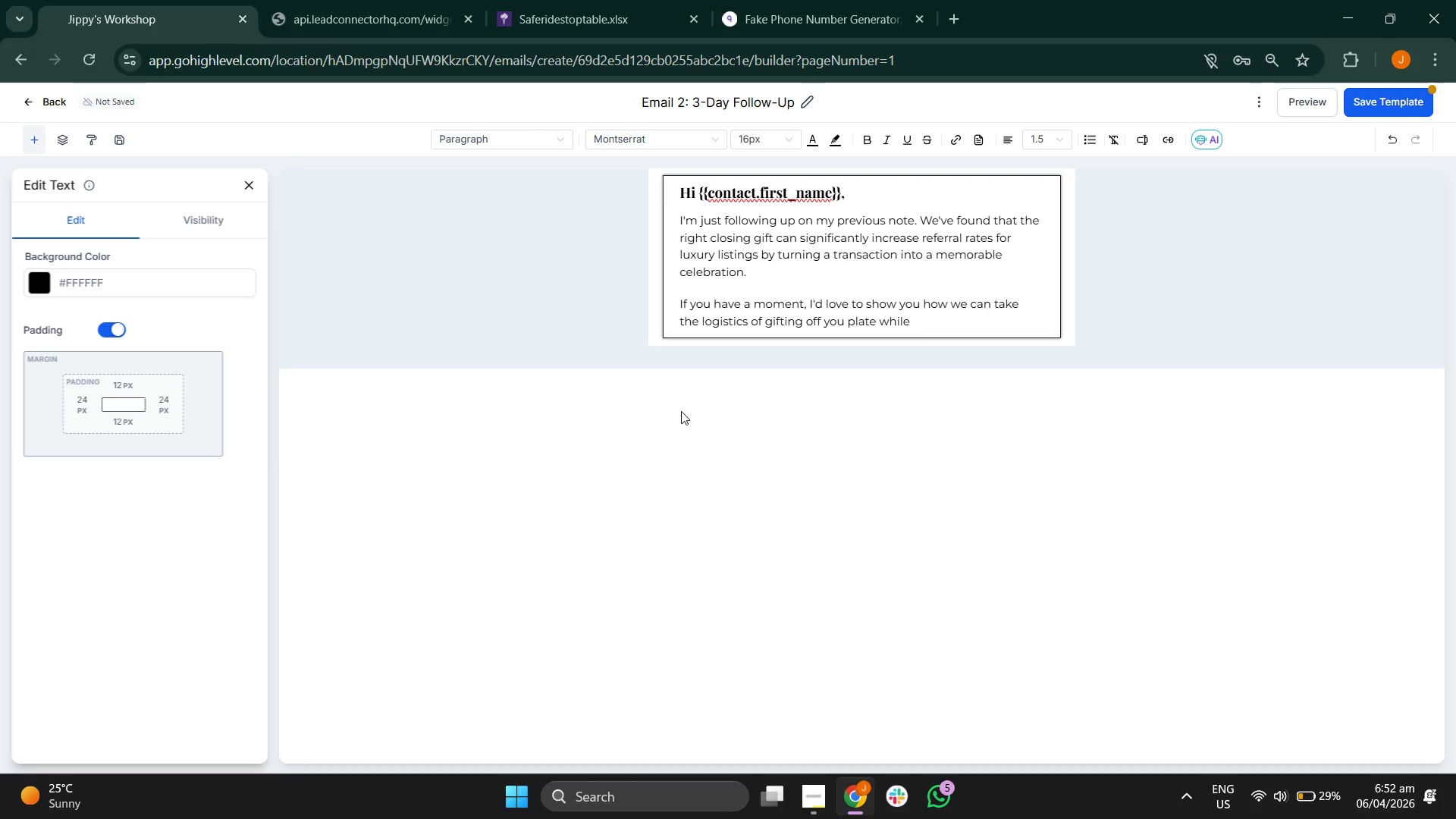 
key(Space)
 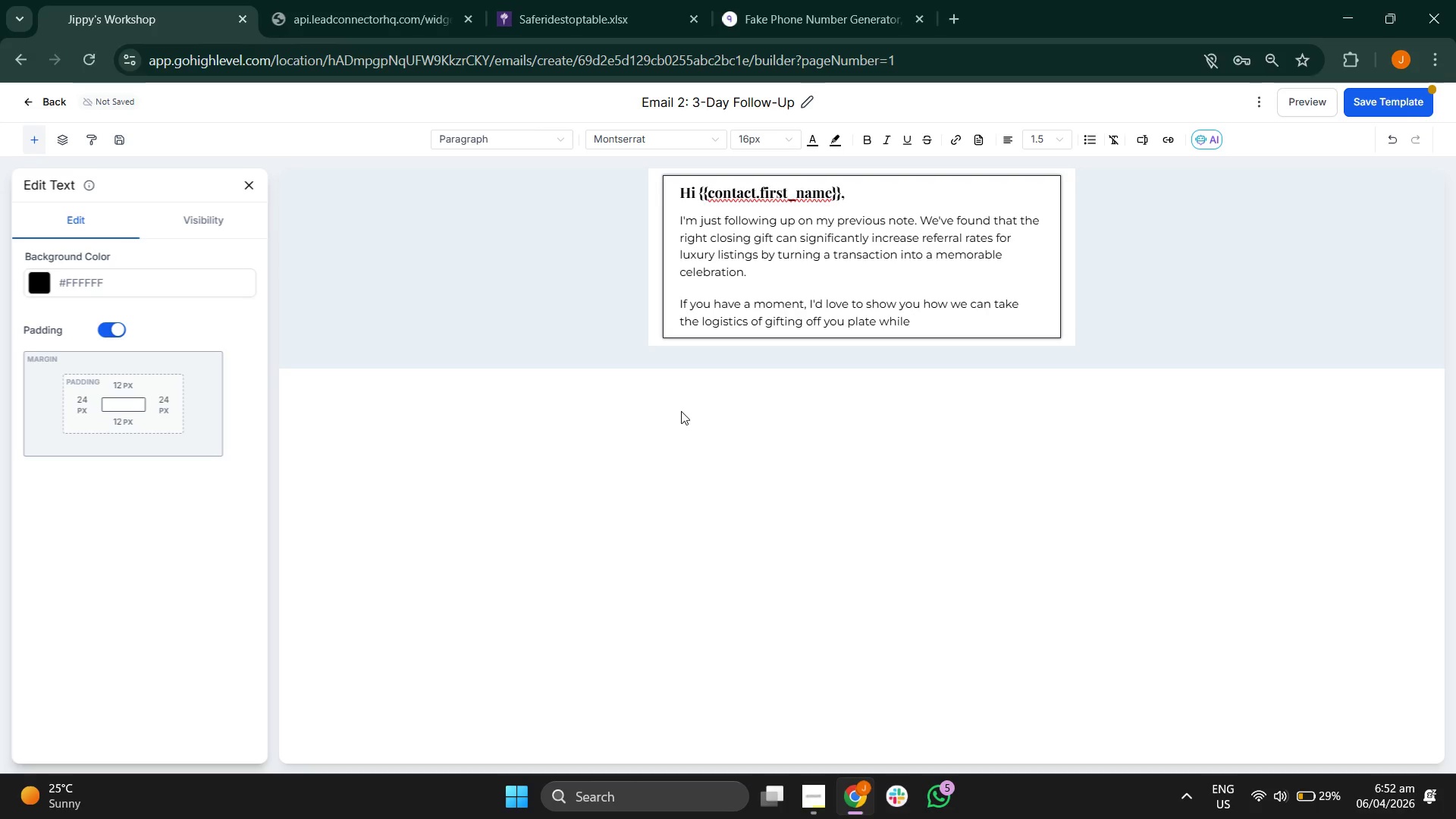 
key(T)
 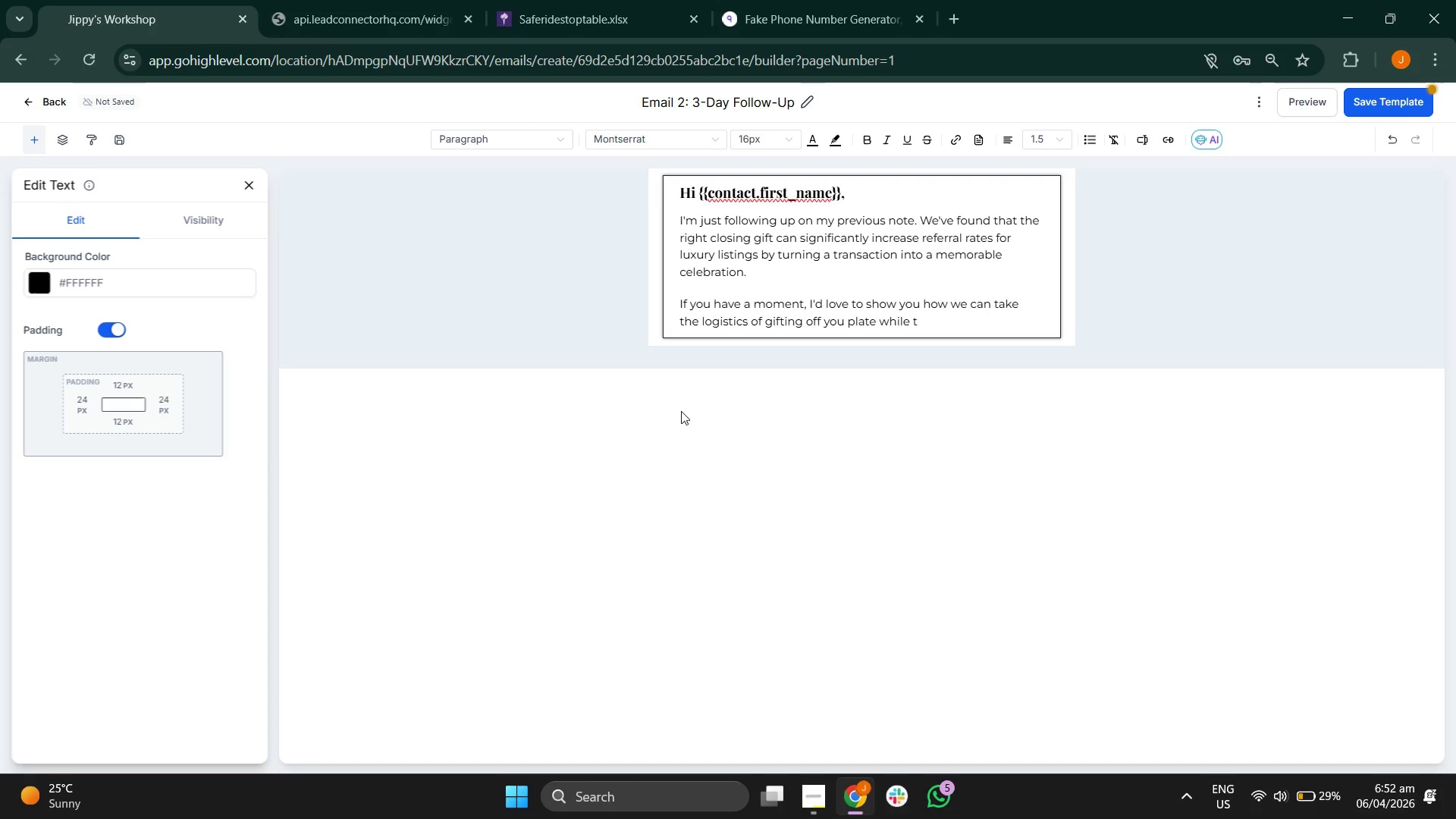 
key(Backspace)
 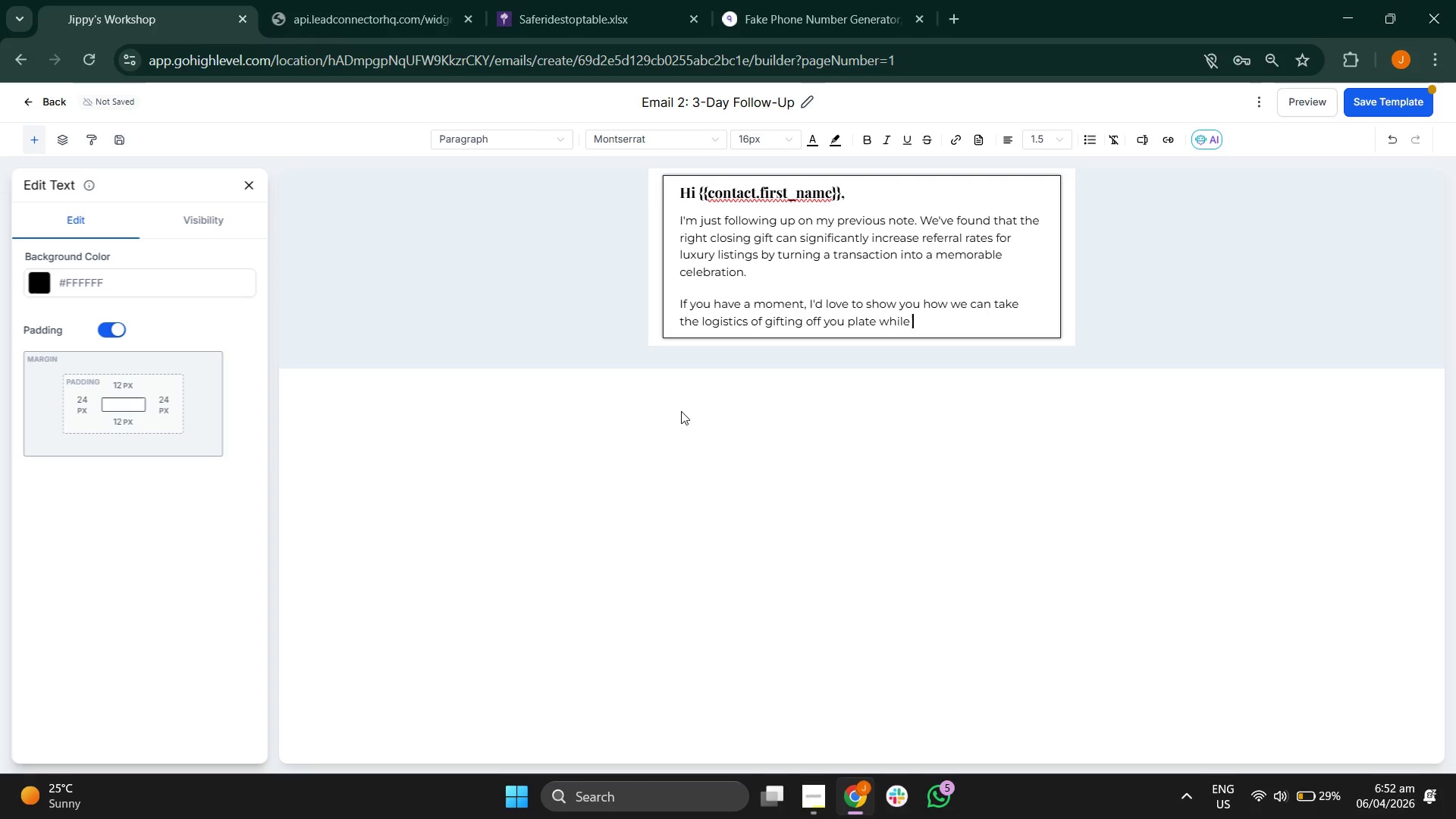 
key(Backspace)
 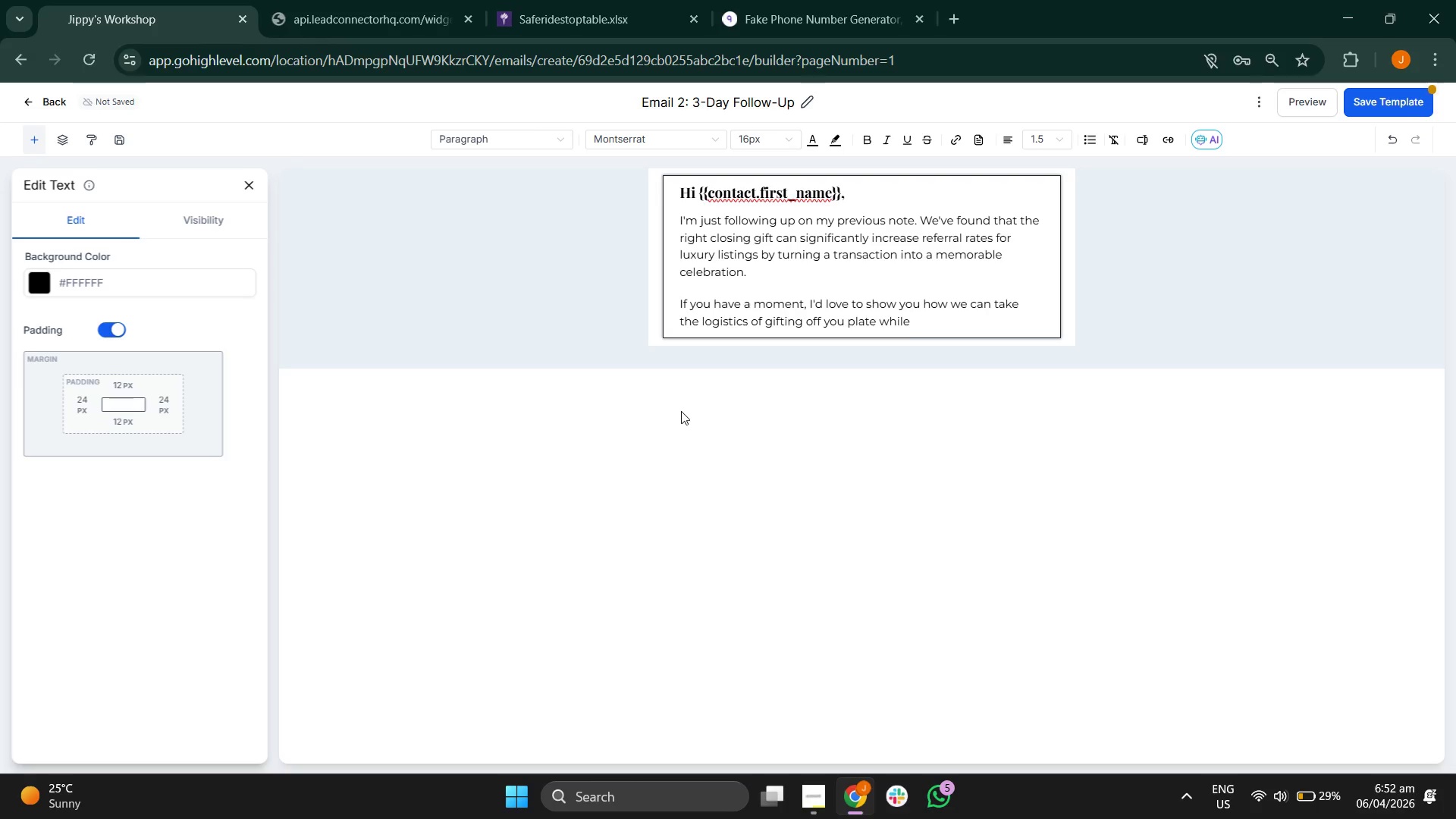 
key(Space)
 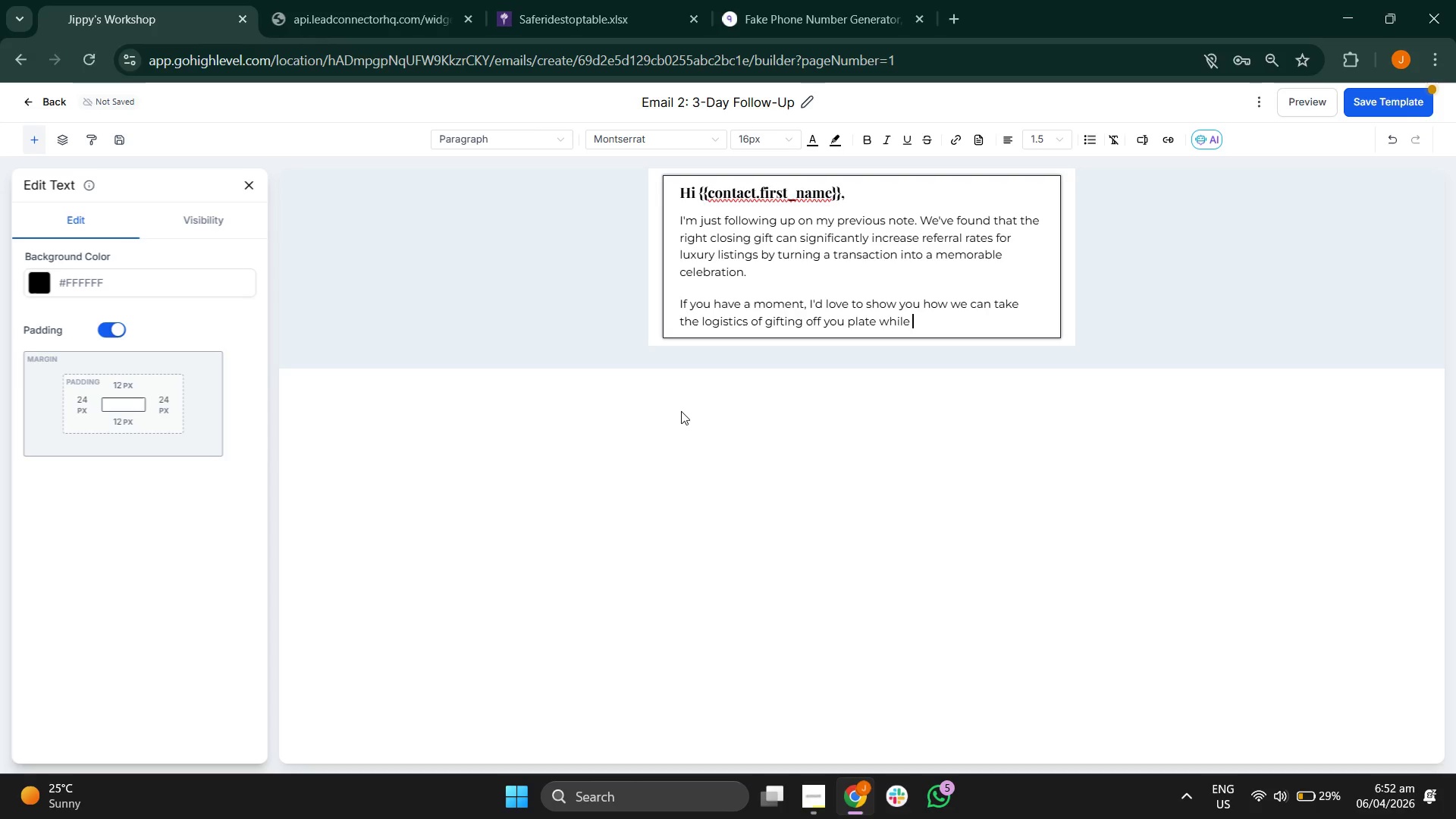 
key(Backspace)
 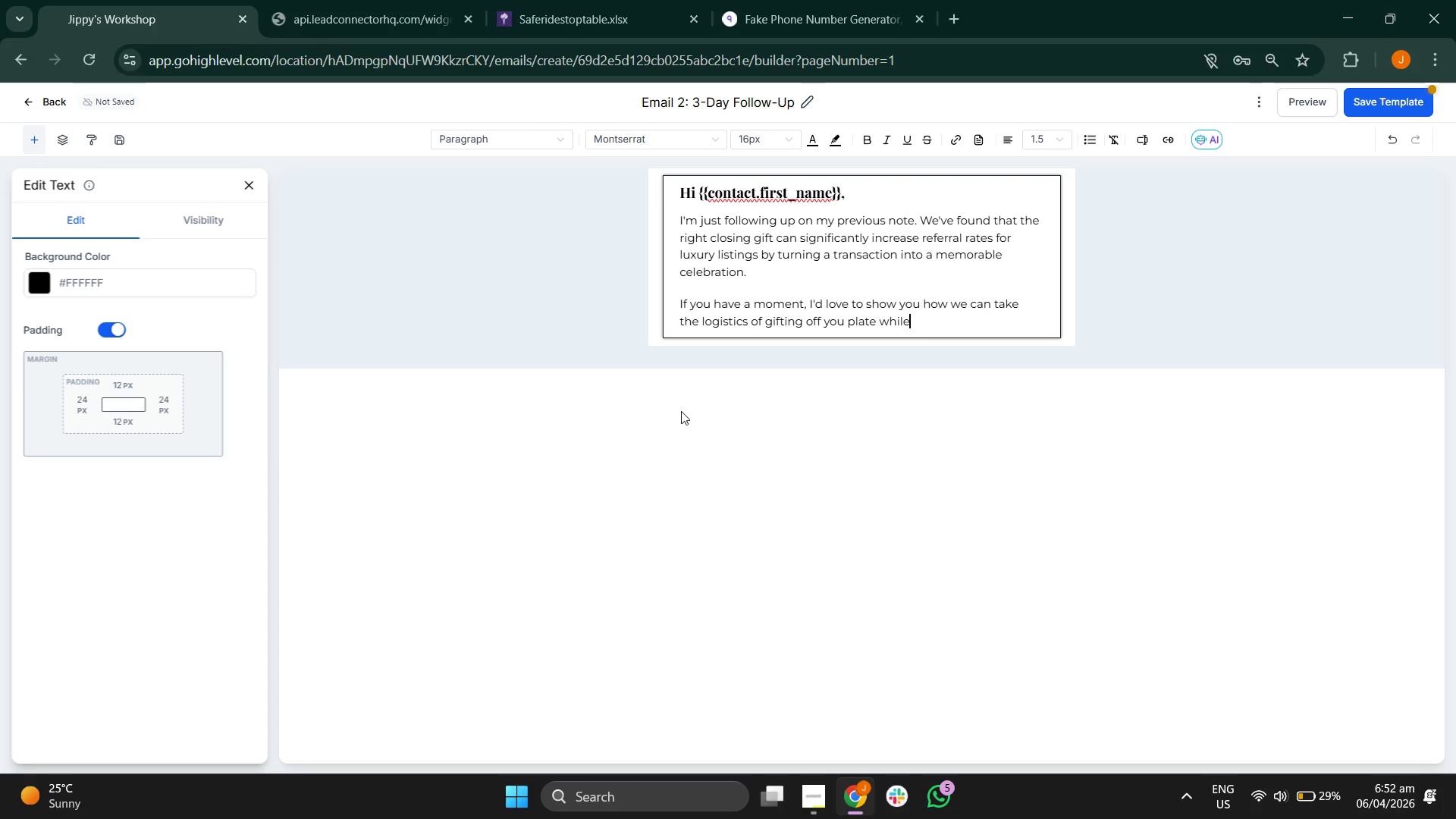 
key(Space)
 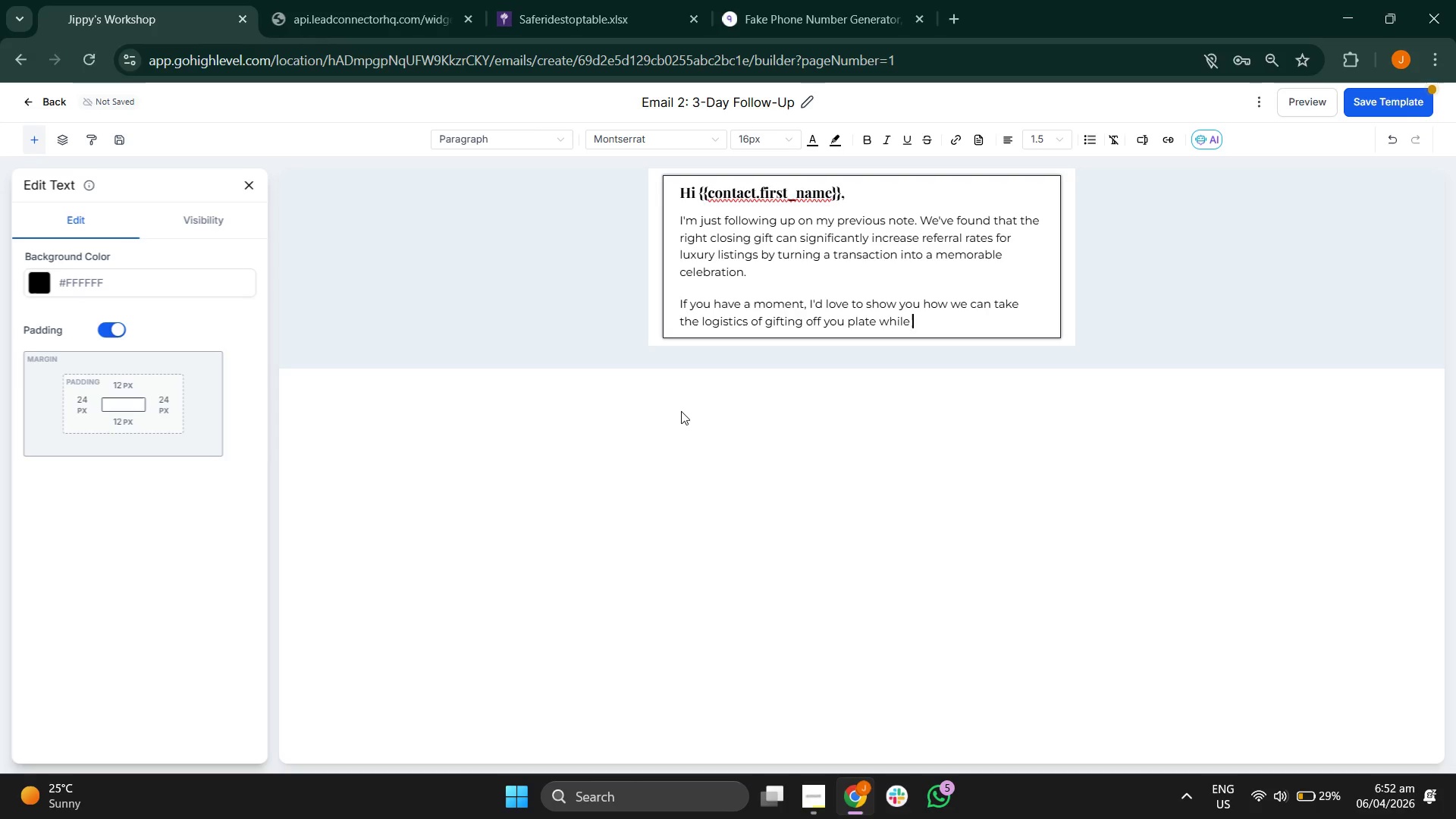 
key(Backspace)
 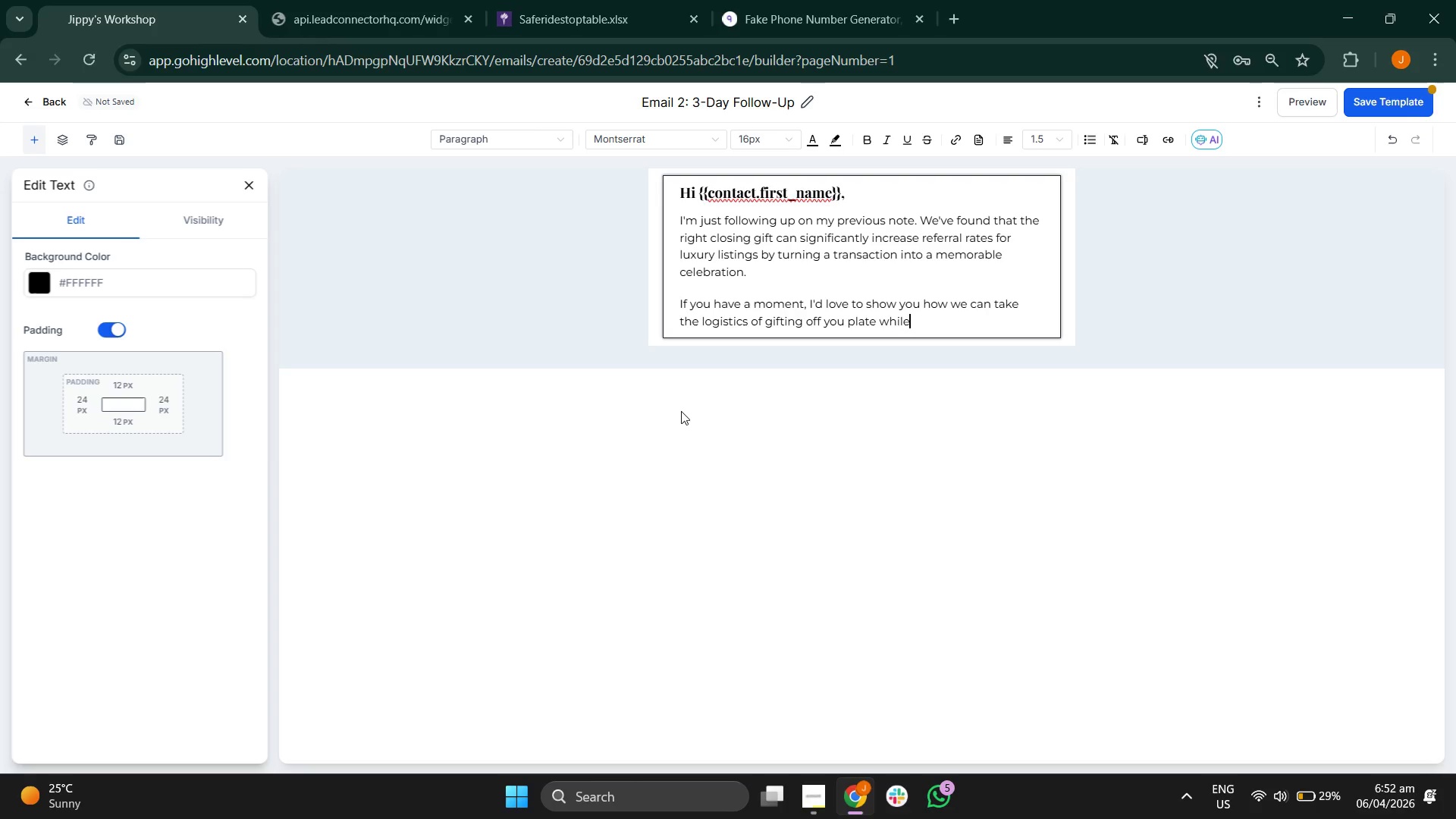 
type( mainitain)
key(Backspace)
key(Backspace)
key(Backspace)
key(Backspace)
type(t)
key(Backspace)
key(Backspace)
type(taining the high )
 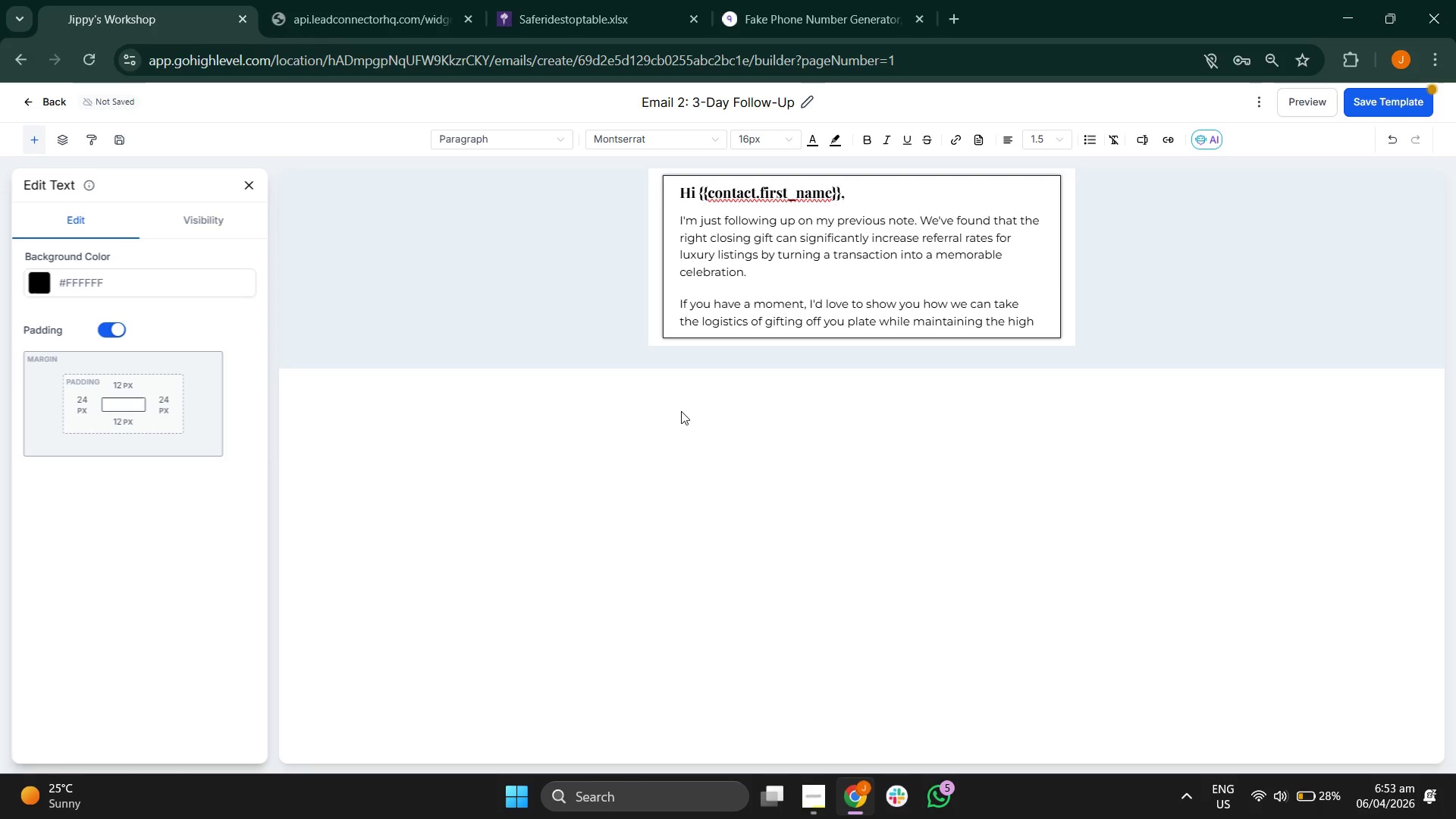 
wait(6.84)
 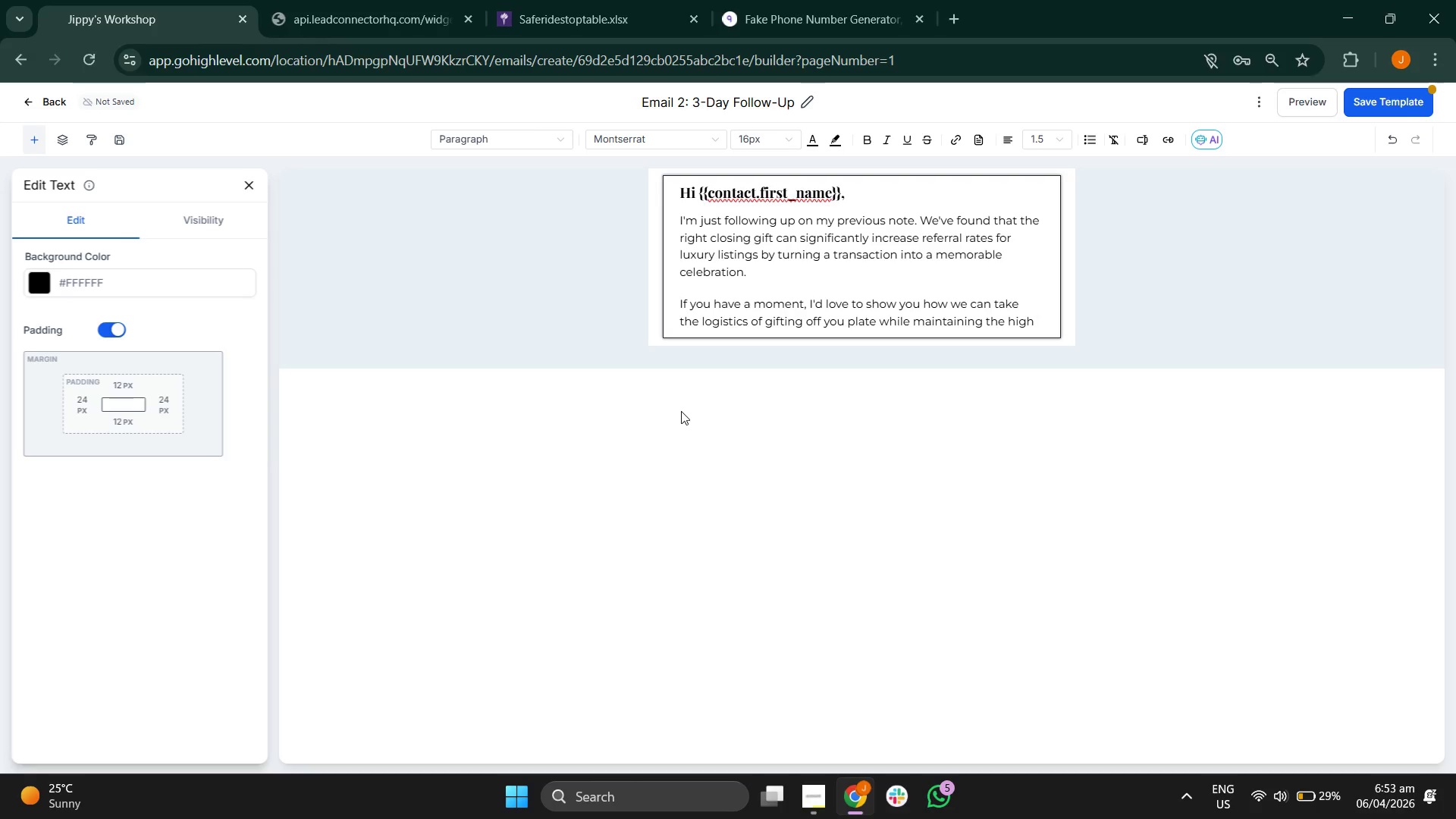 
key(Backspace)
type( standard of sr)
key(Backspace)
type(ervice )
 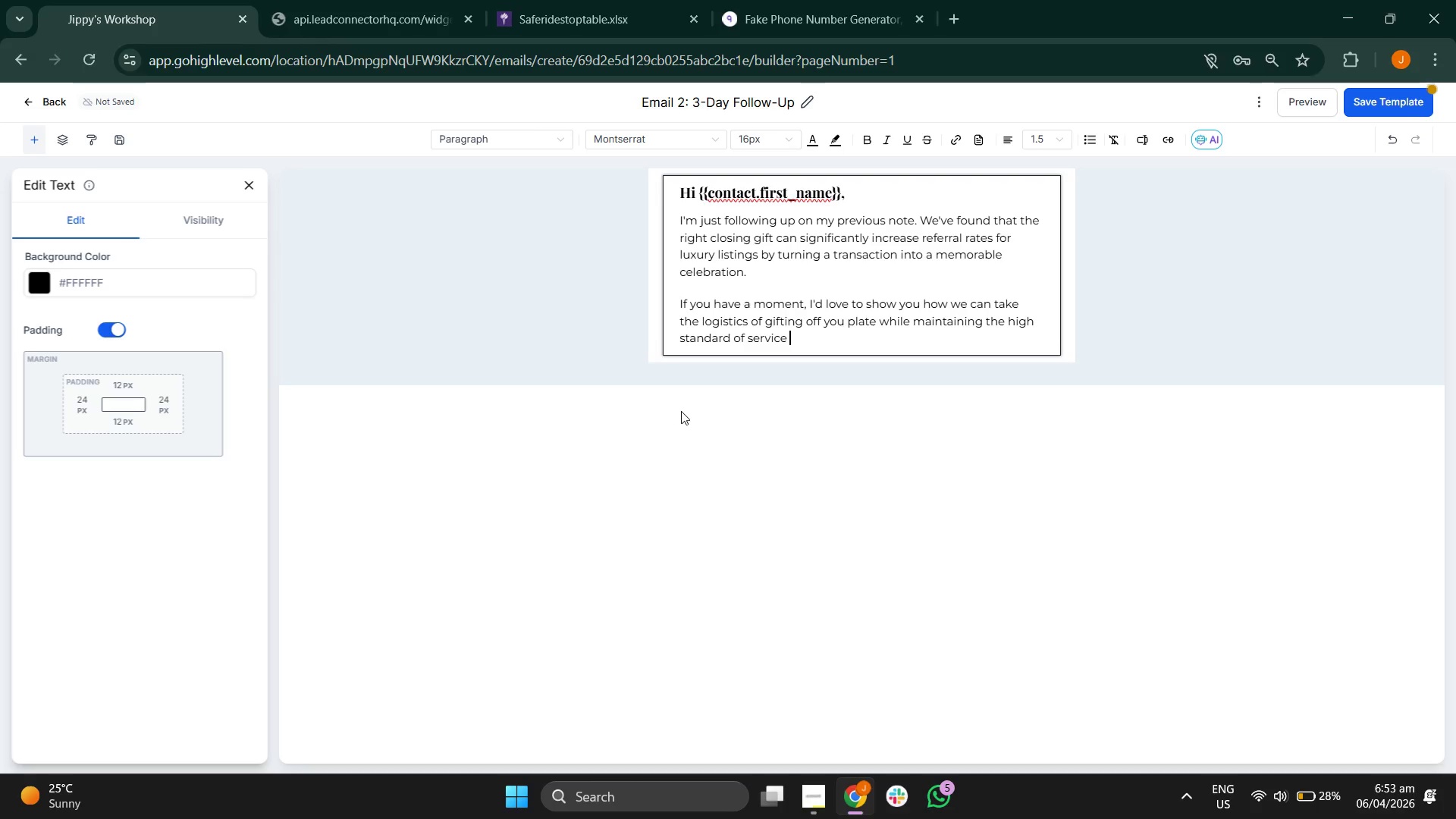 
type( y)
key(Backspace)
key(Backspace)
type(your clients at )
 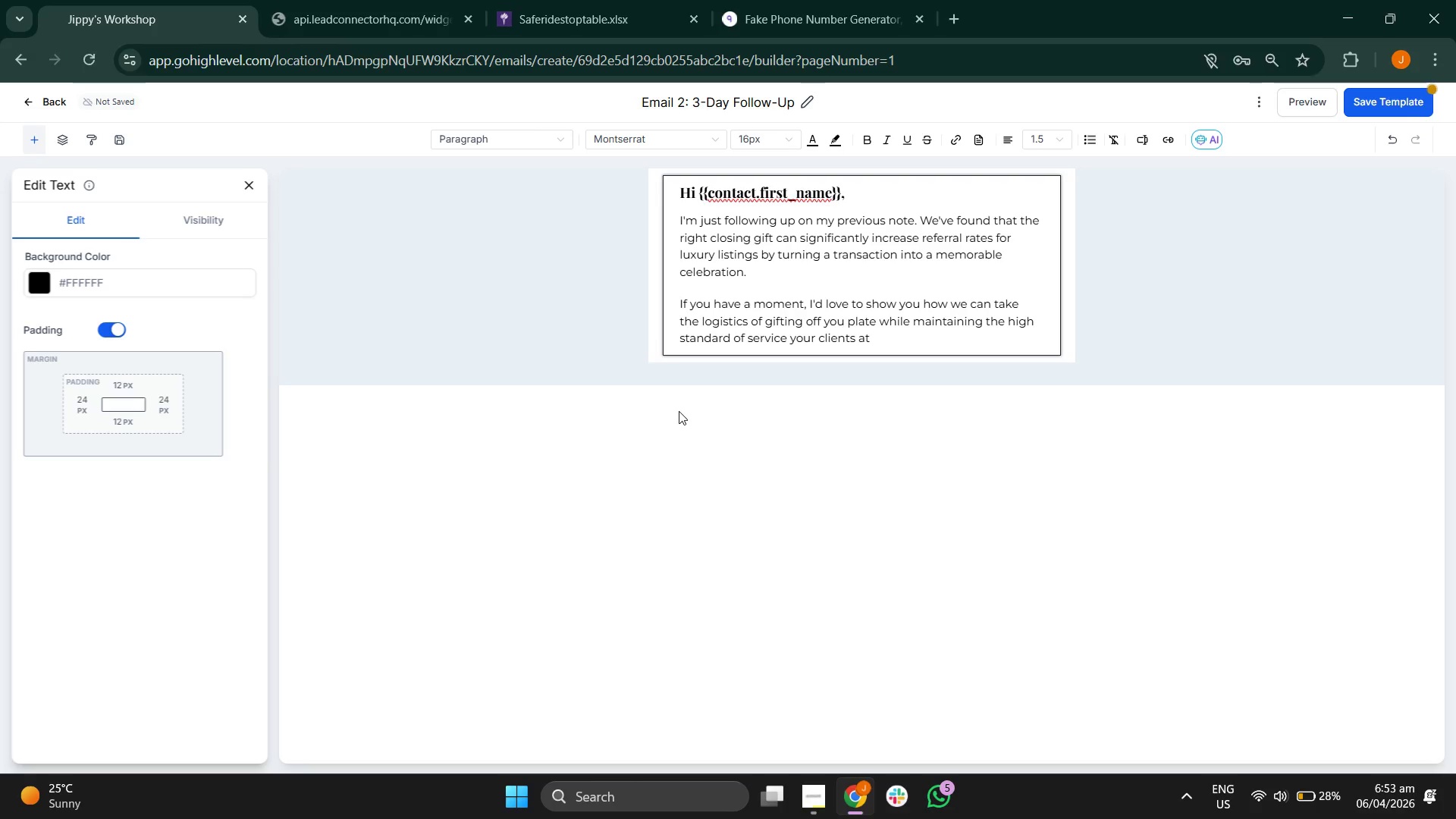 
key(Shift+BracketLeft)
 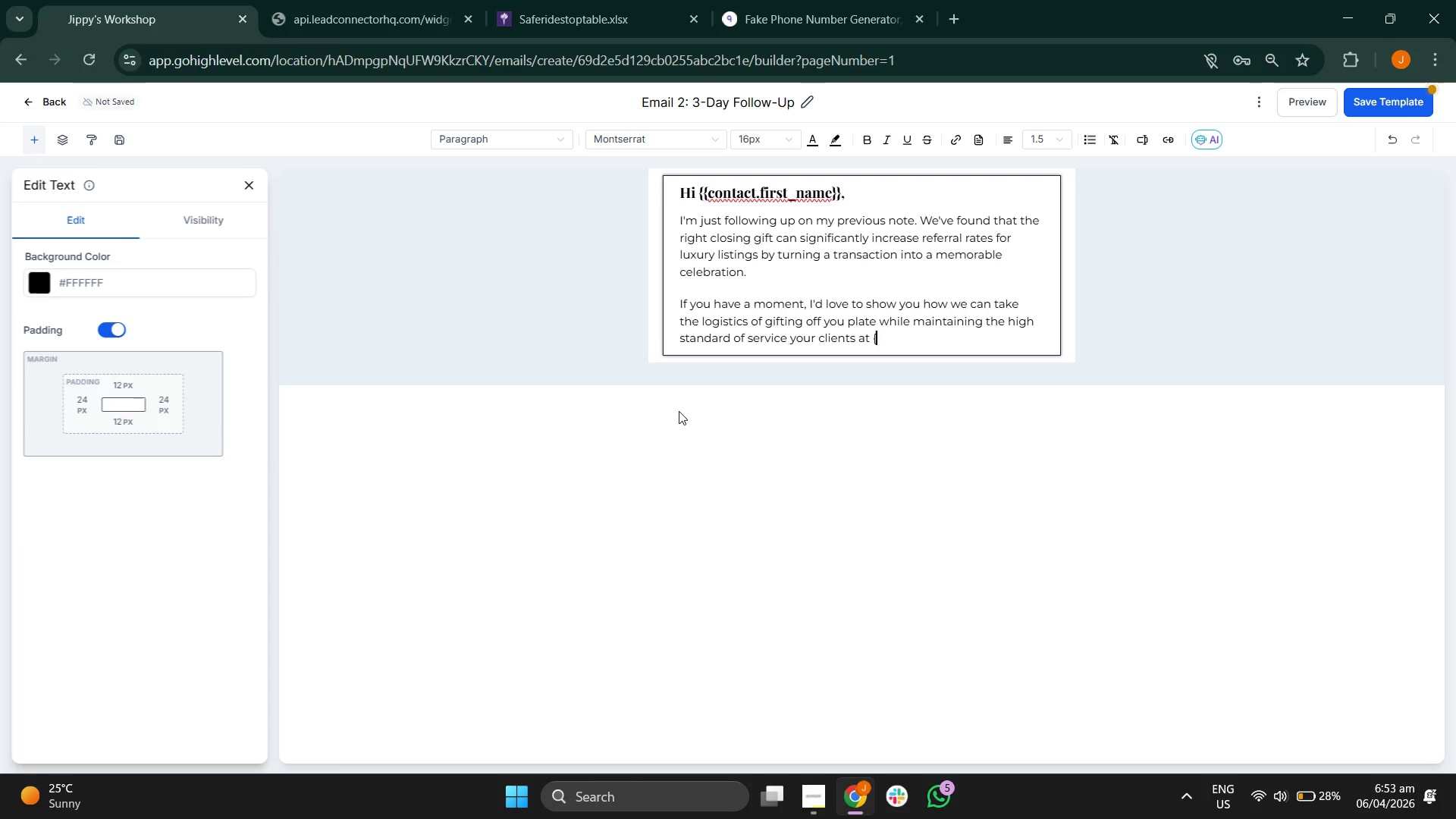 
key(Shift+BracketLeft)
 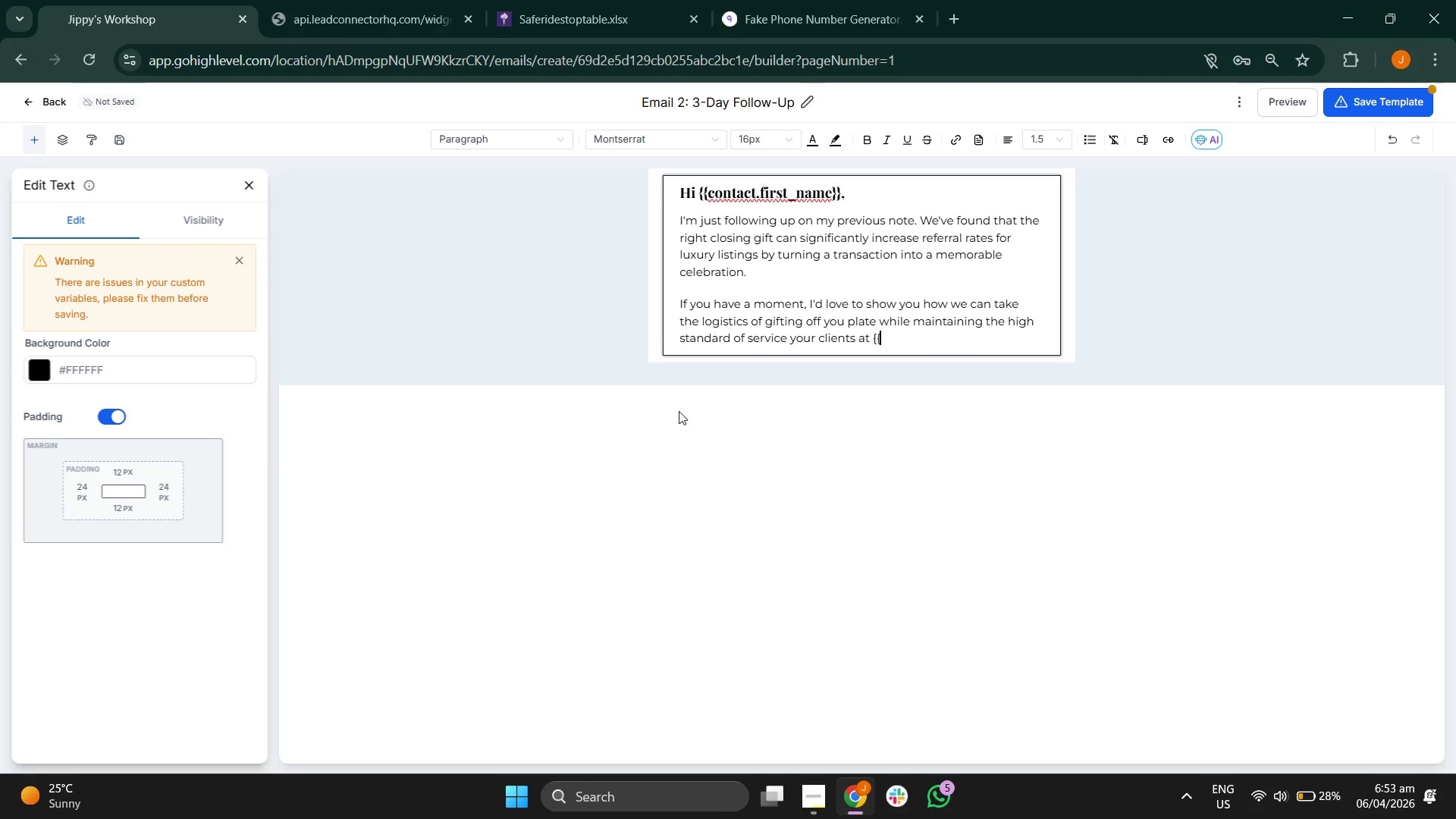 
type(contact.)
 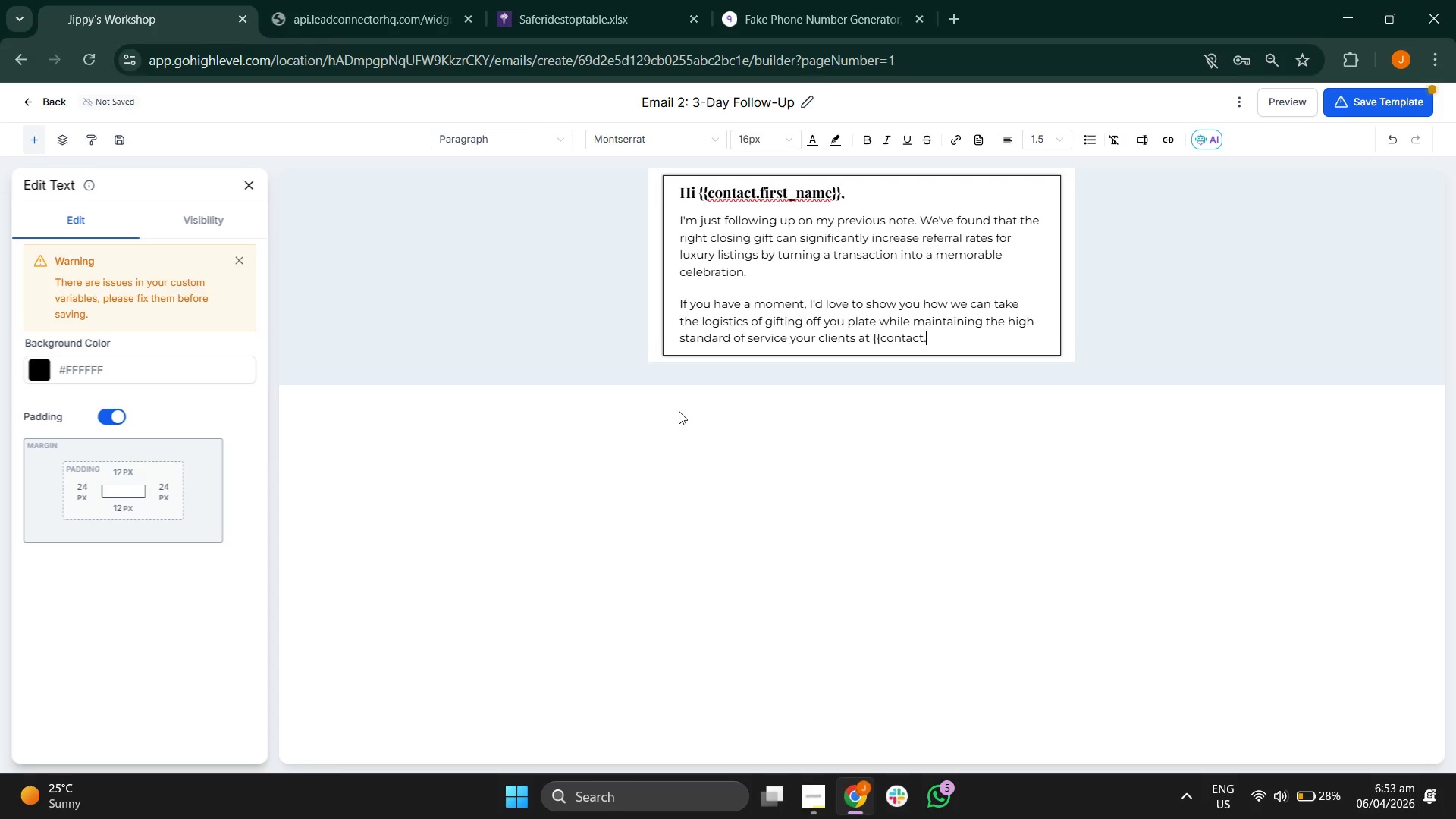 
type(company_)
 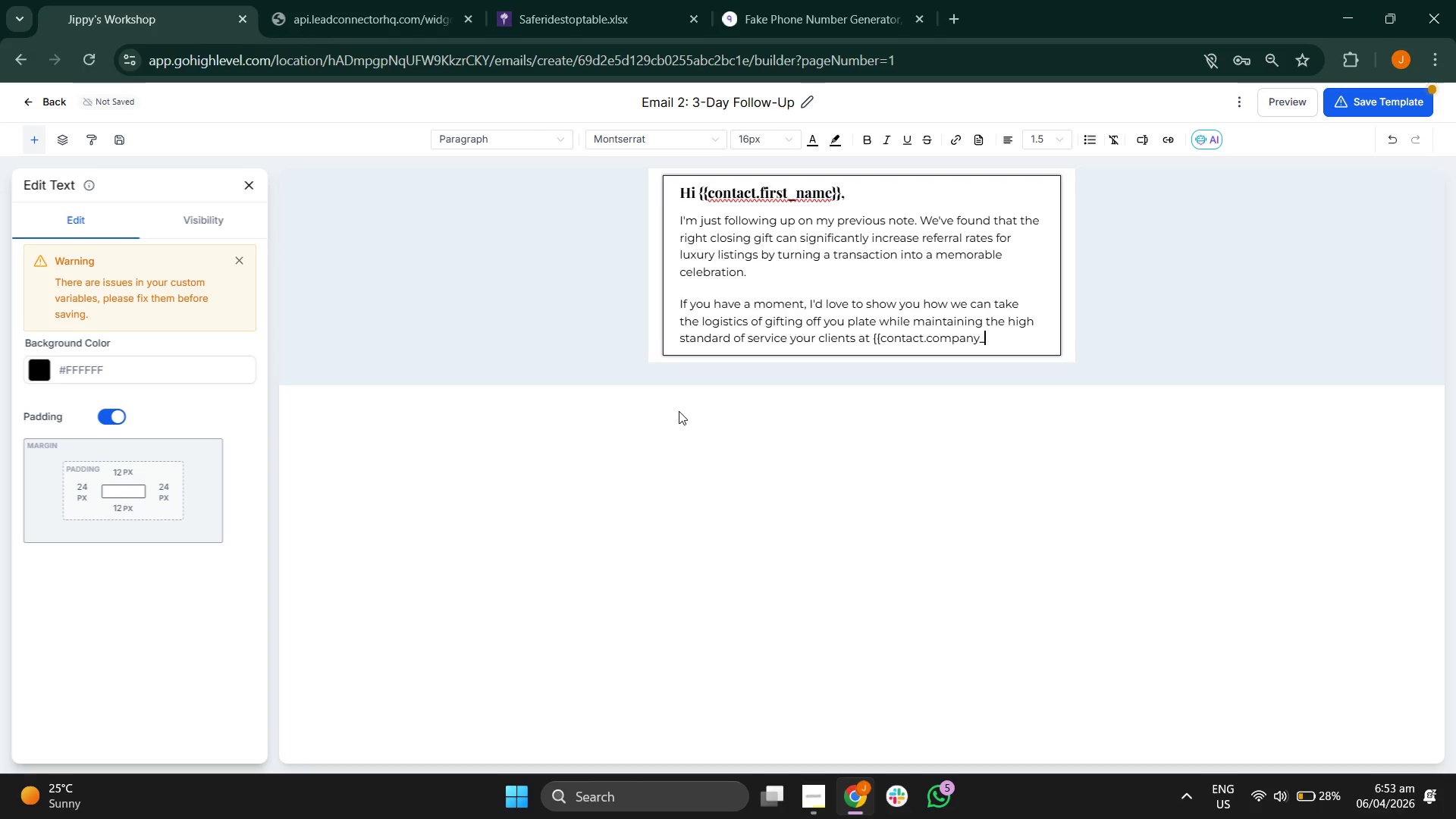 
type(name}})
 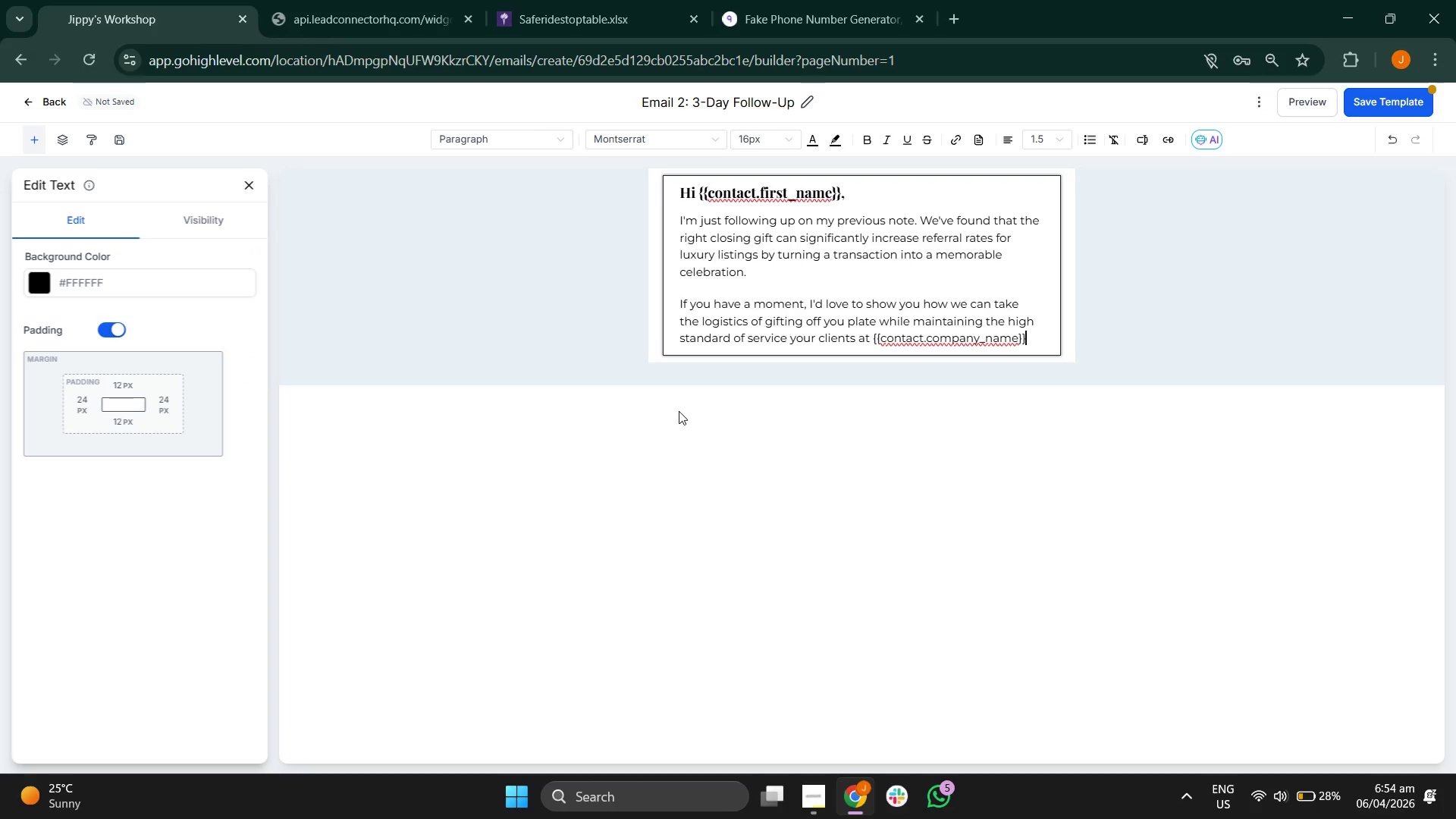 
key(Space)
 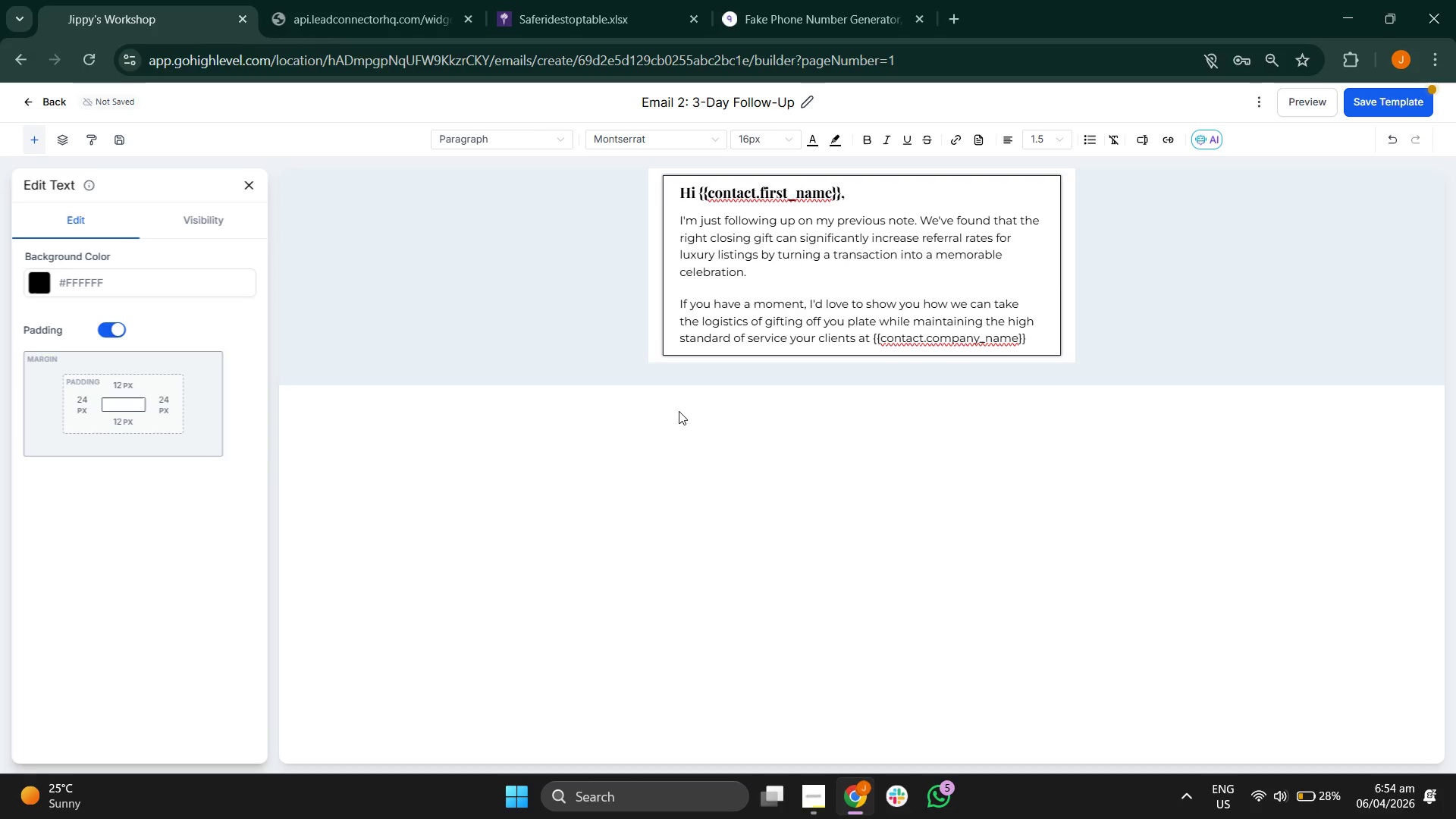 
key(Backspace)
key(Backspace)
key(Backspace)
type(}} expect)
 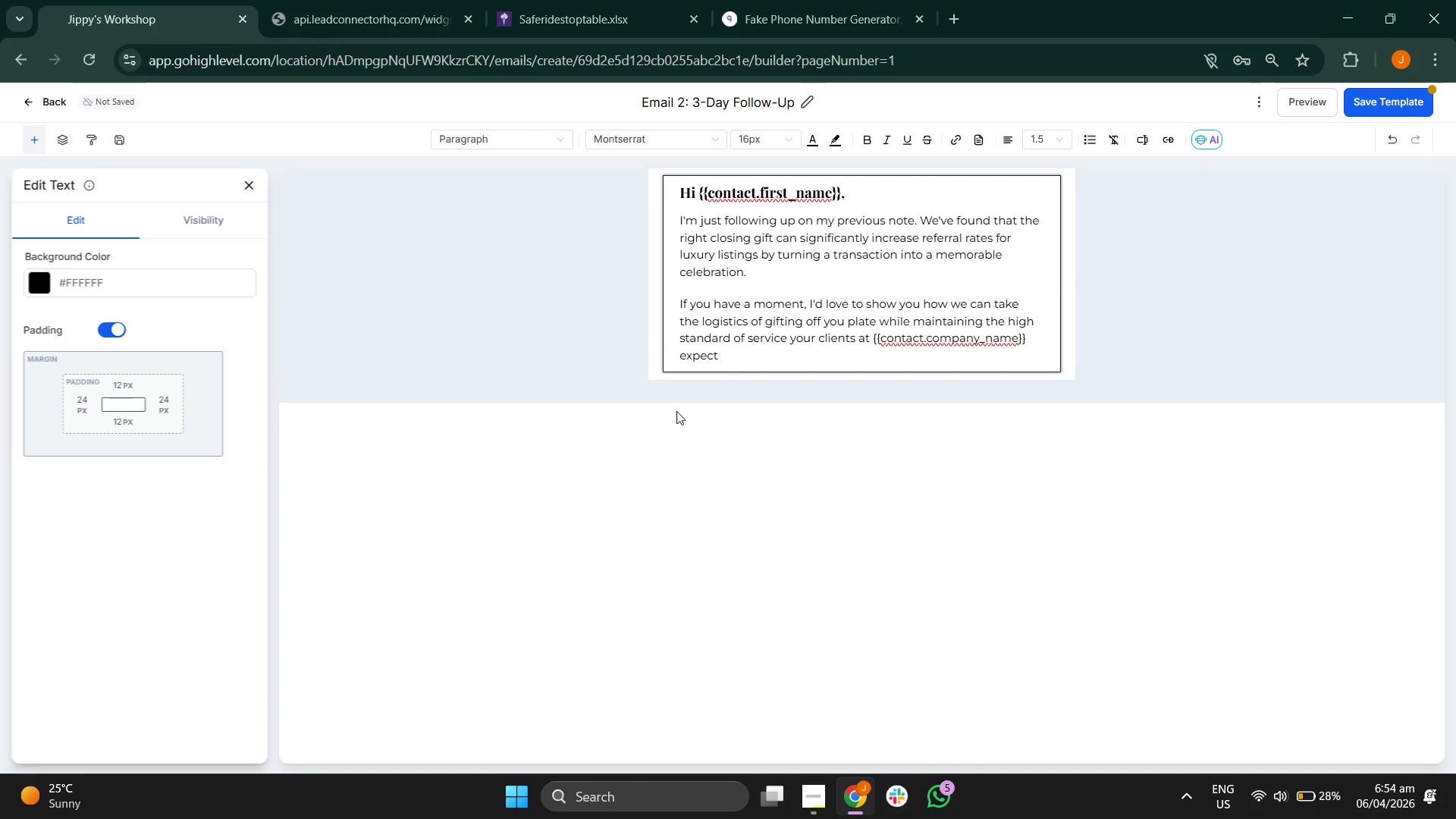 
key(Period)
 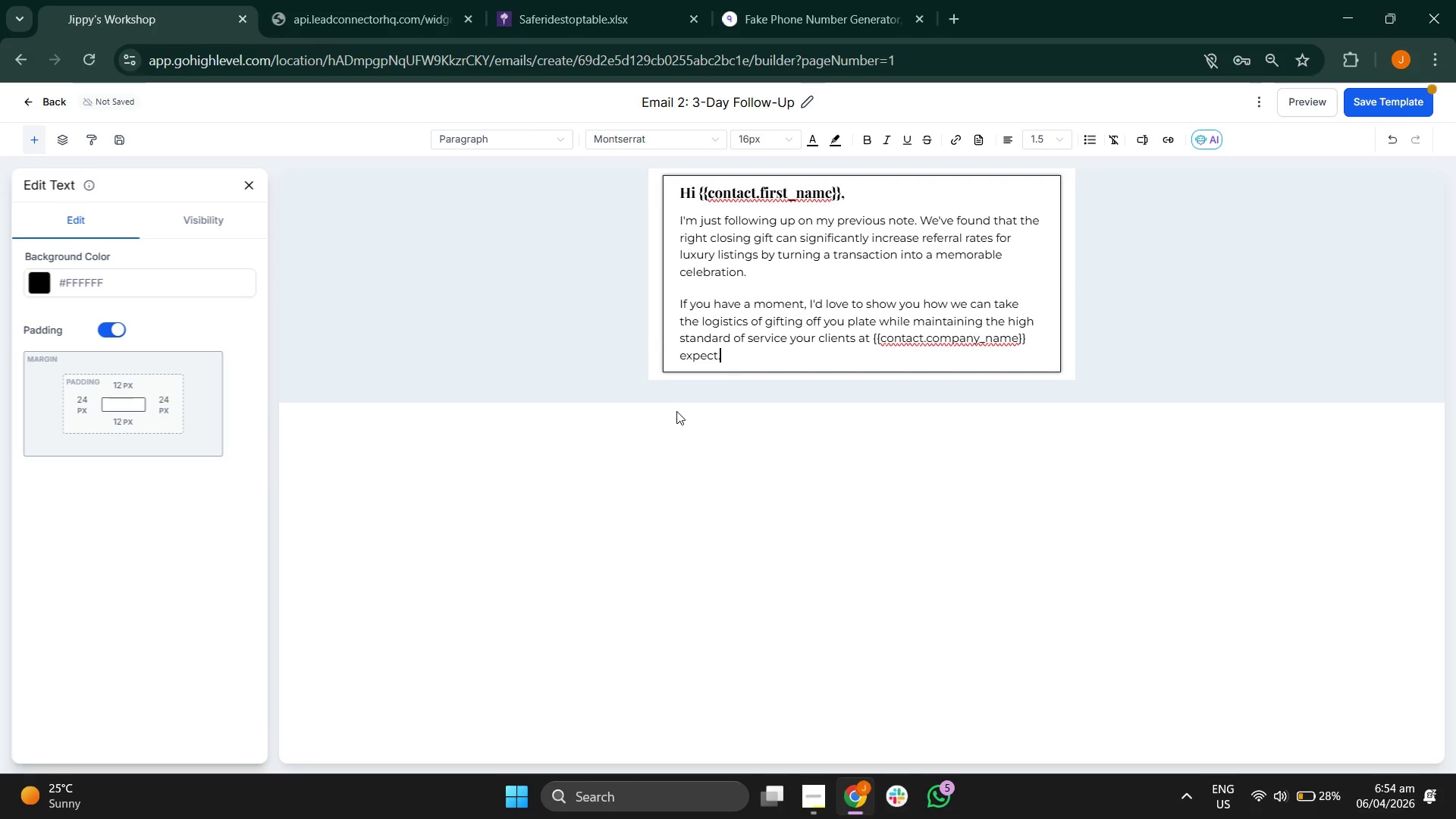 
key(Enter)
 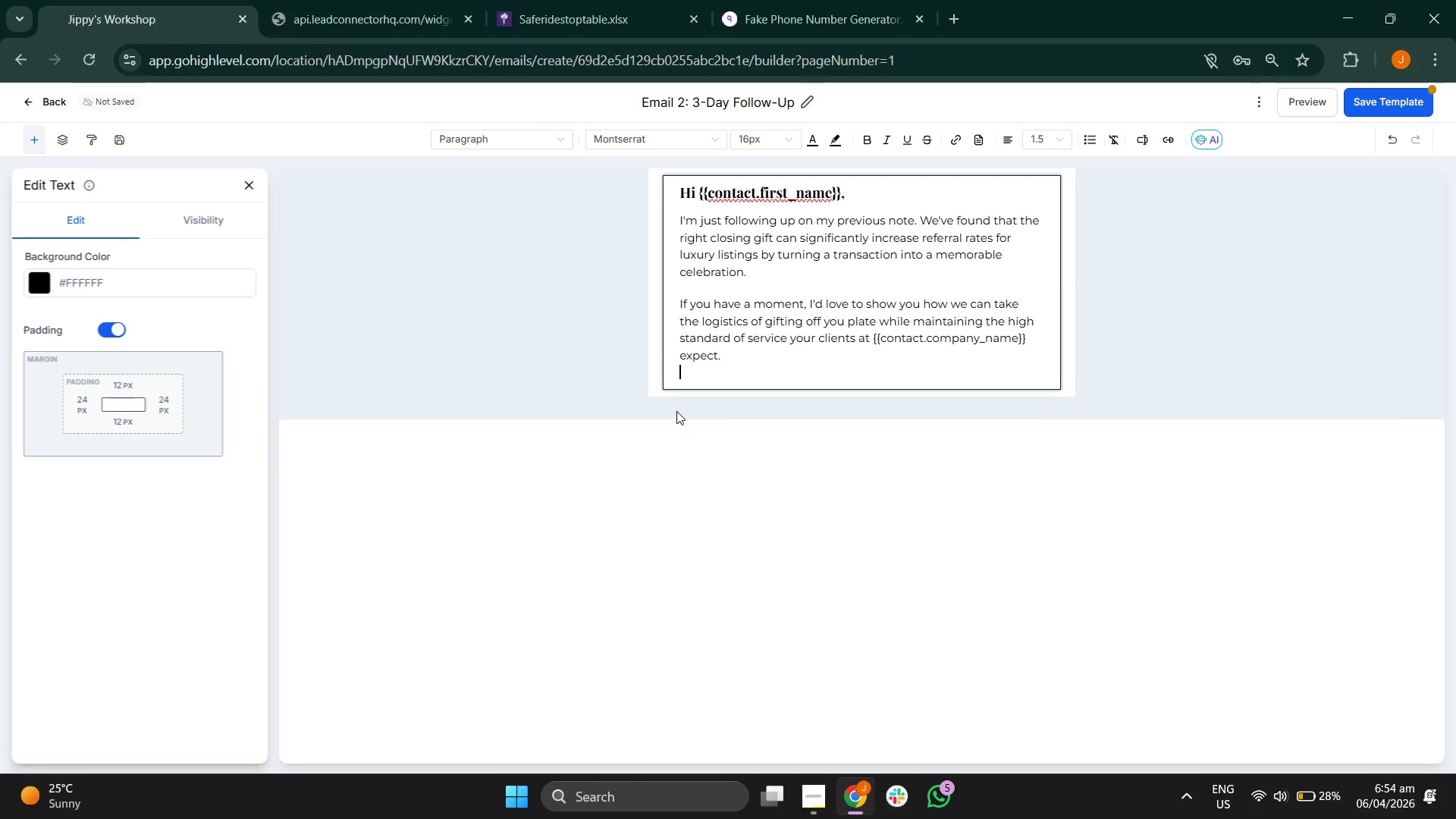 
key(Enter)
 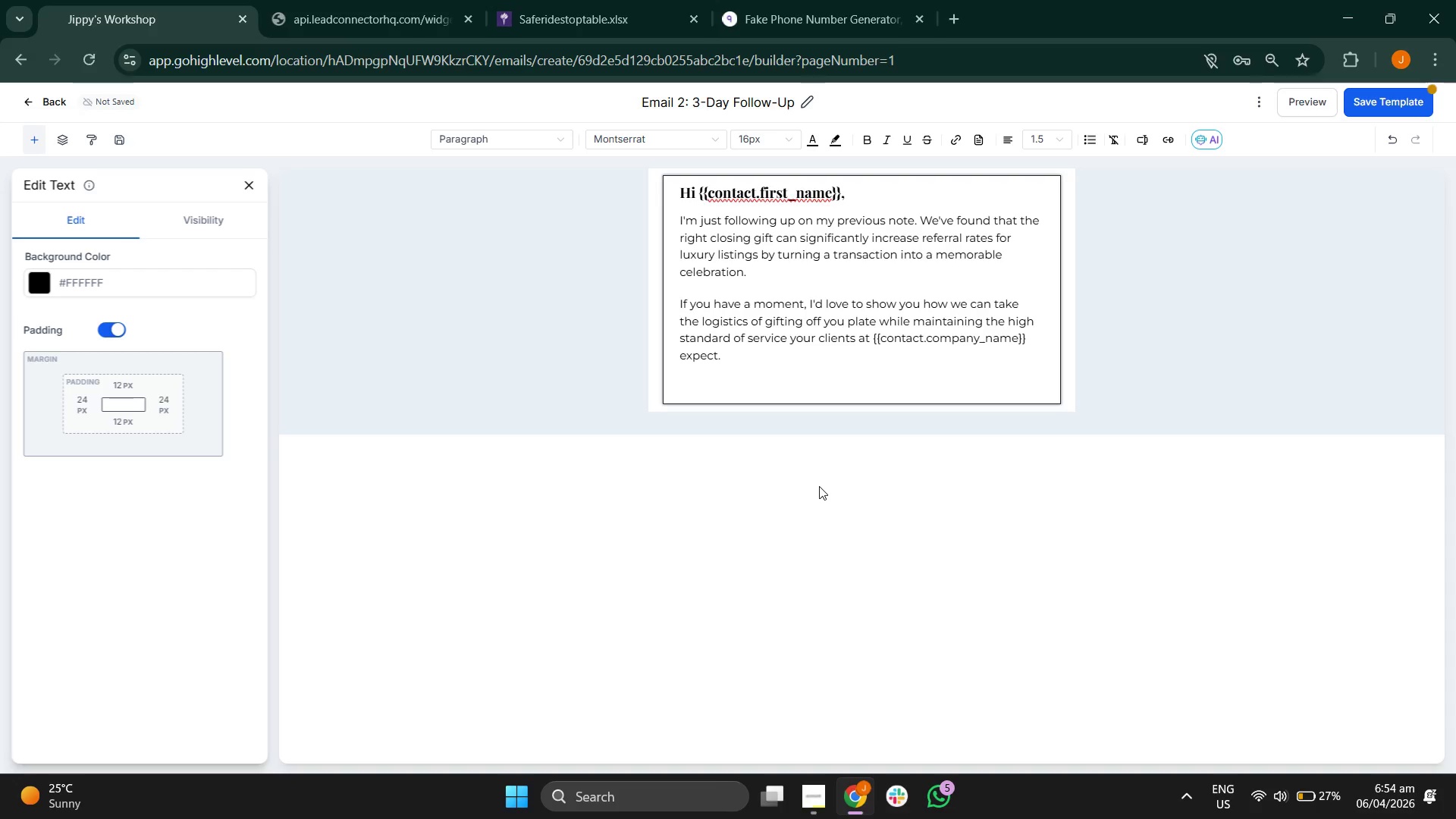 
type(Do you have any availbility for )
 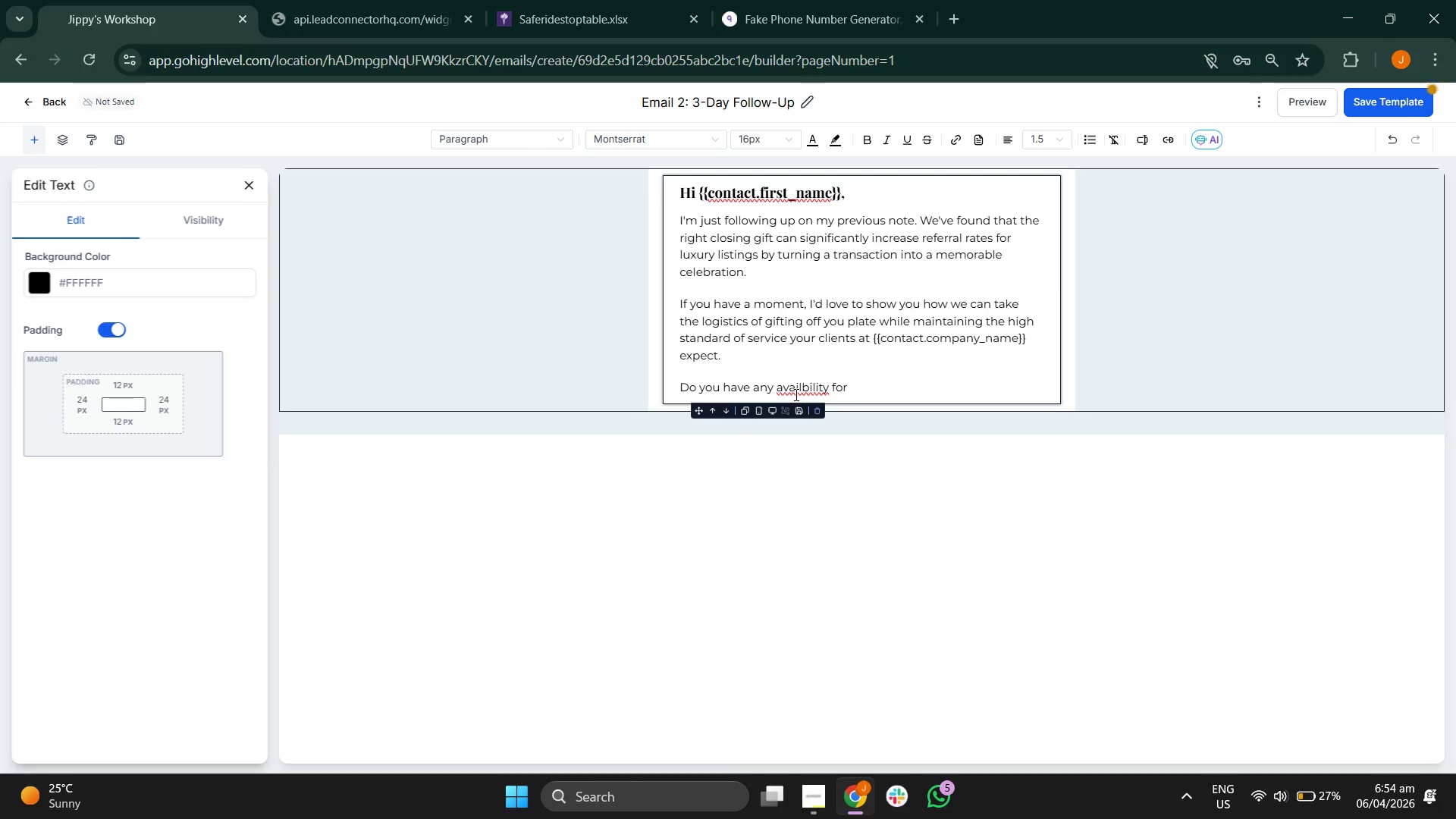 
double_click([795, 394])
 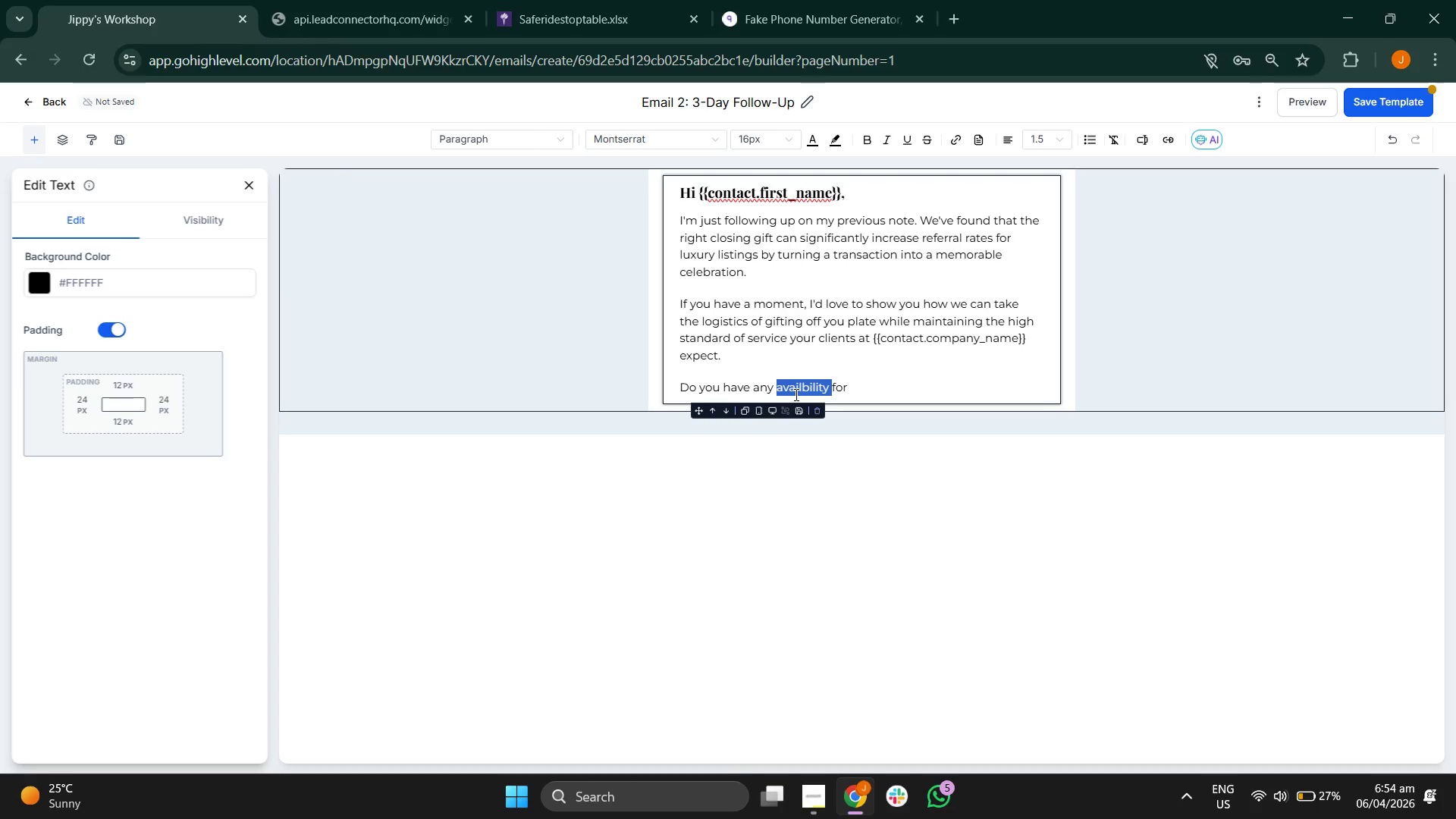 
right_click([795, 394])
 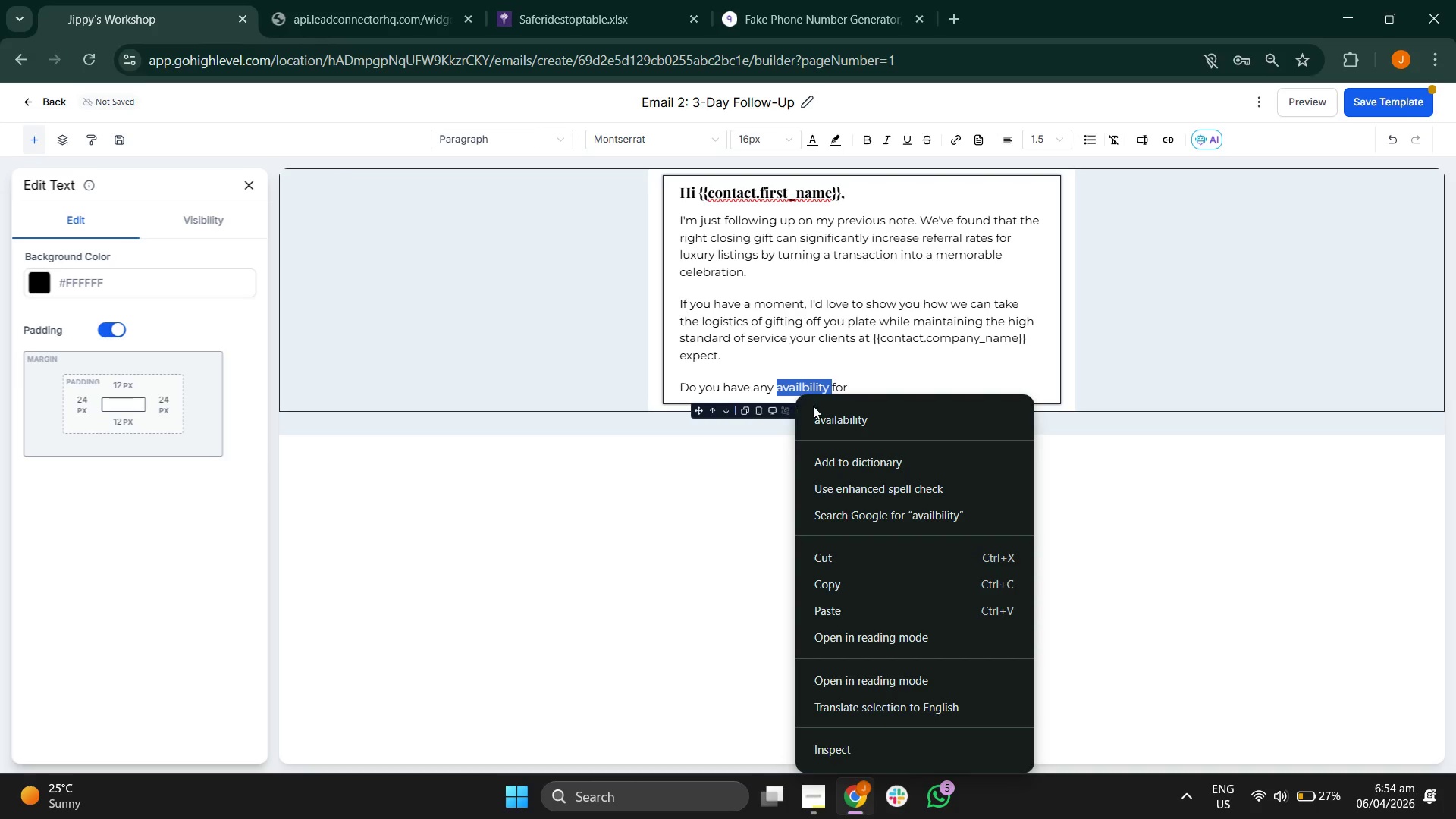 
left_click([827, 412])
 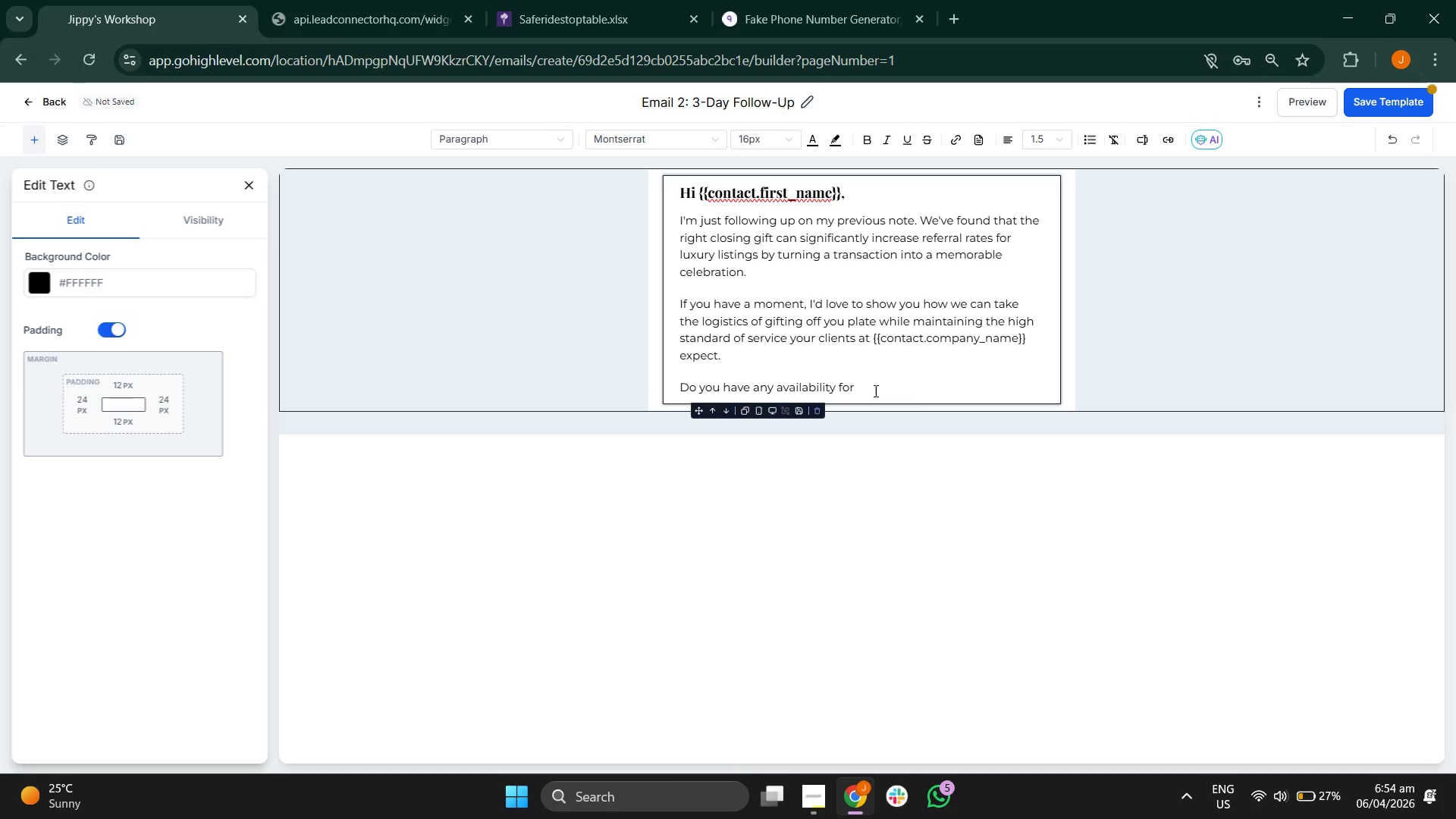 
left_click([880, 389])
 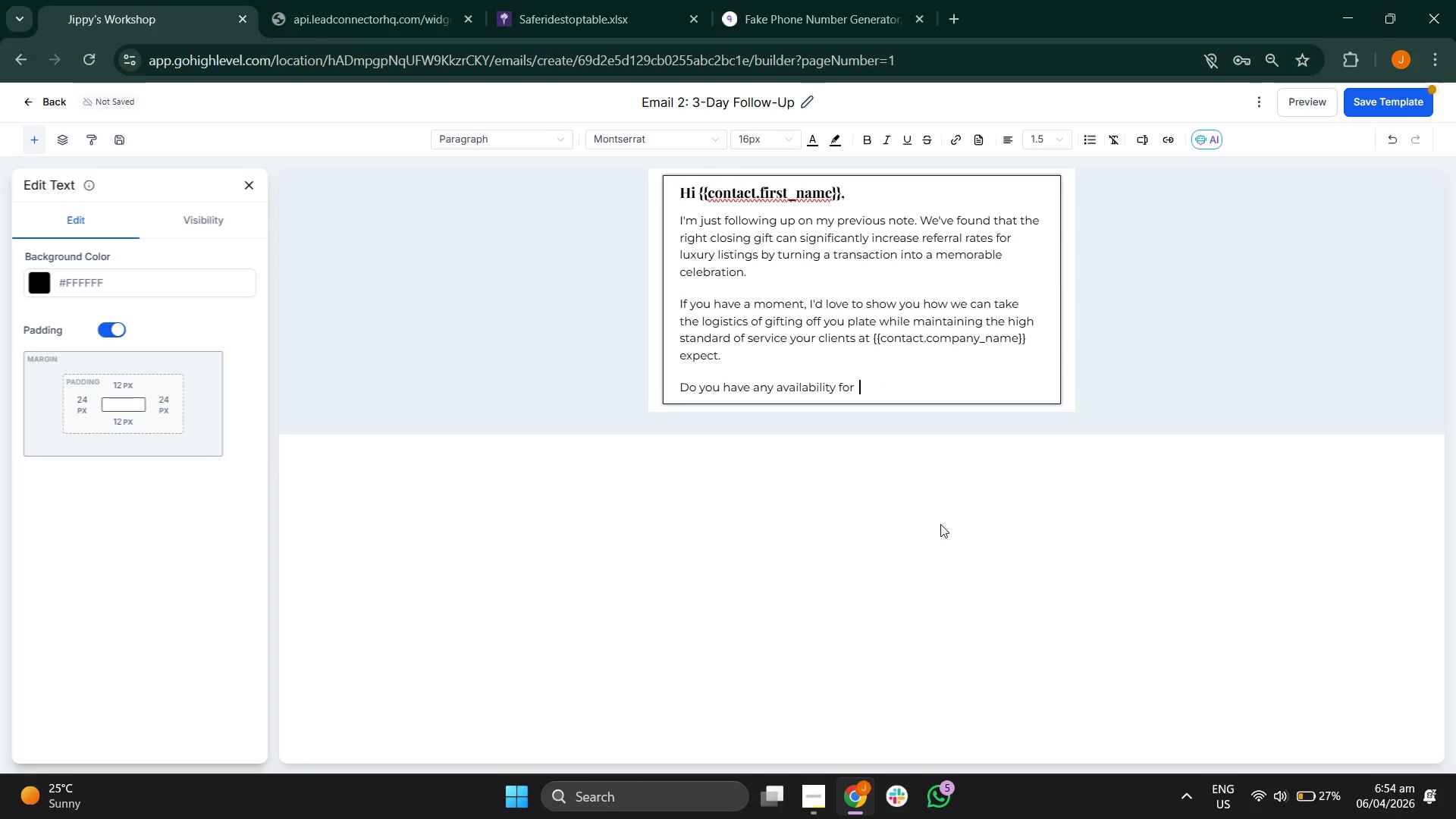 
key(Backspace)
type(a quick coffee or showroom tour this Thru)
key(Backspace)
key(Backspace)
type(ursday or Fir)
key(Backspace)
key(Backspace)
type(riday?)
 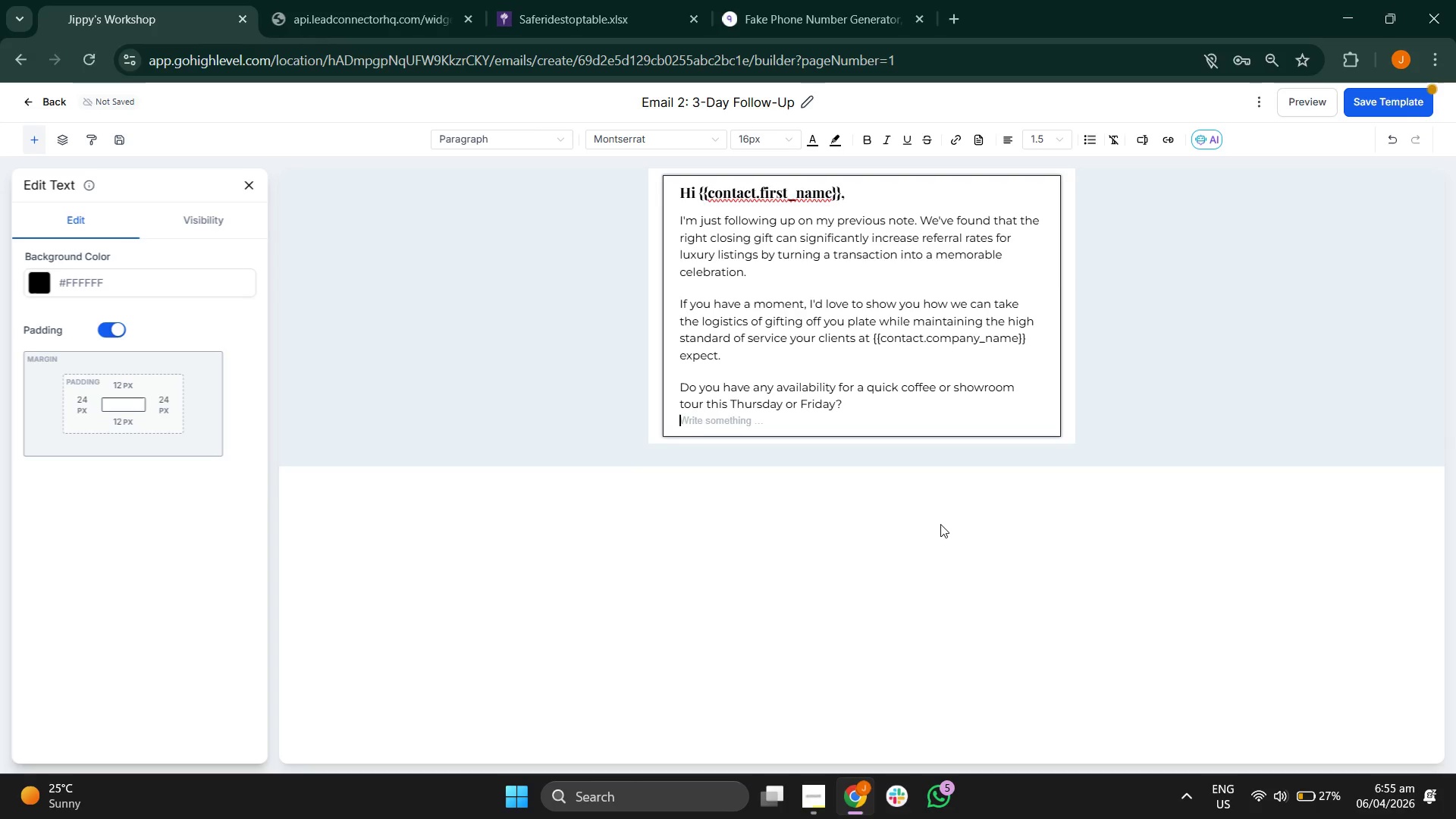 
 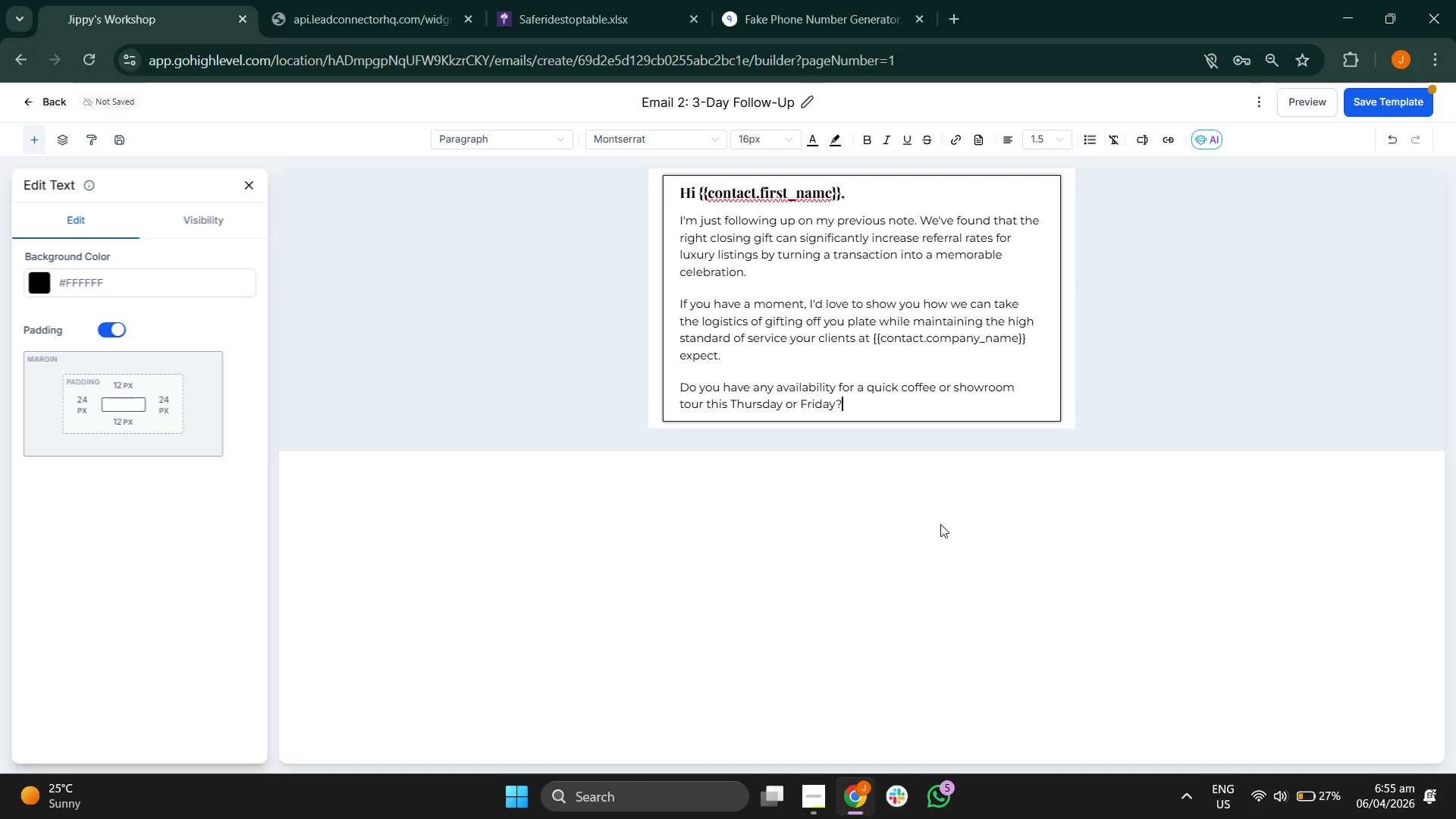 
key(Enter)
 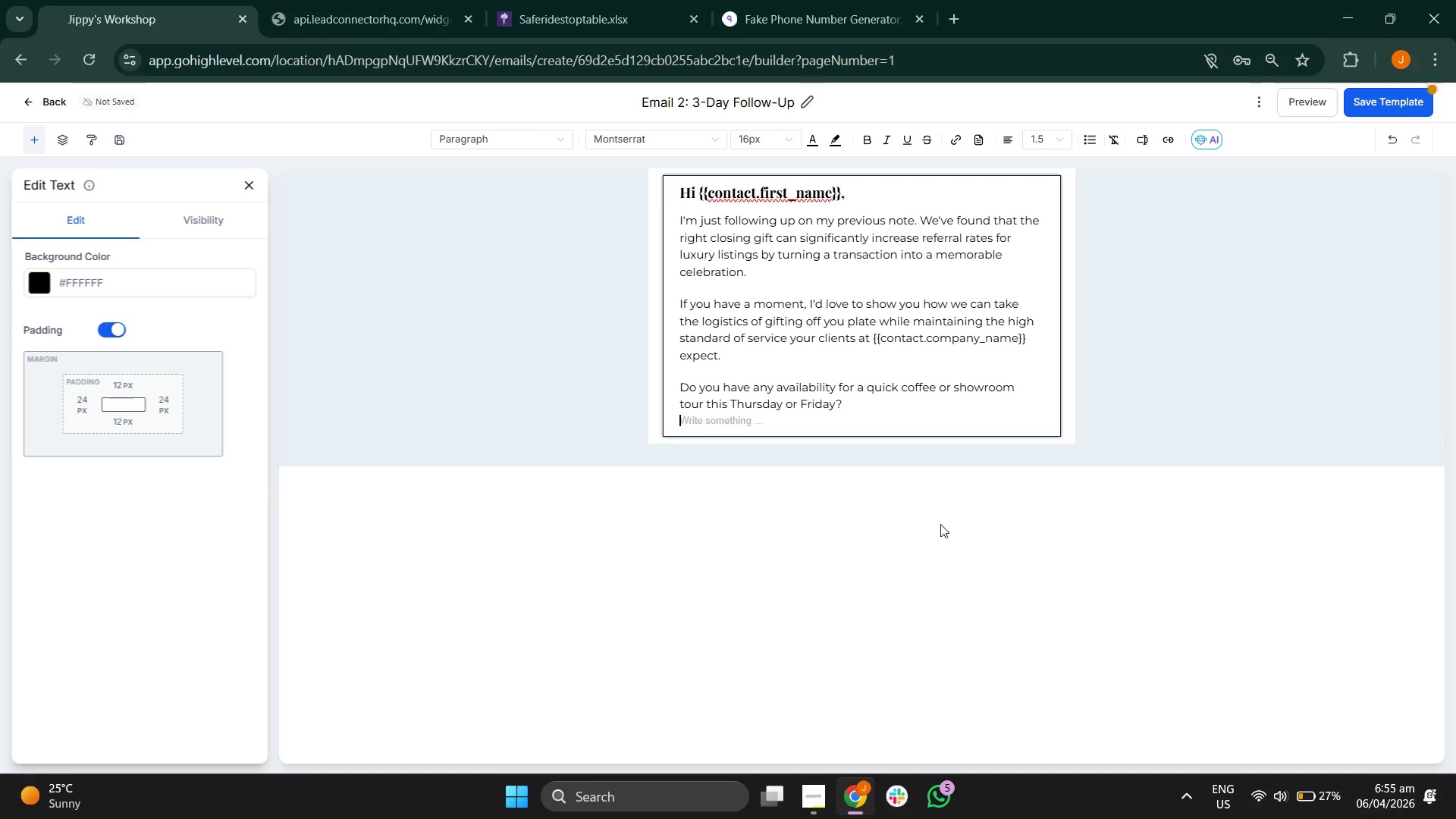 
key(Enter)
 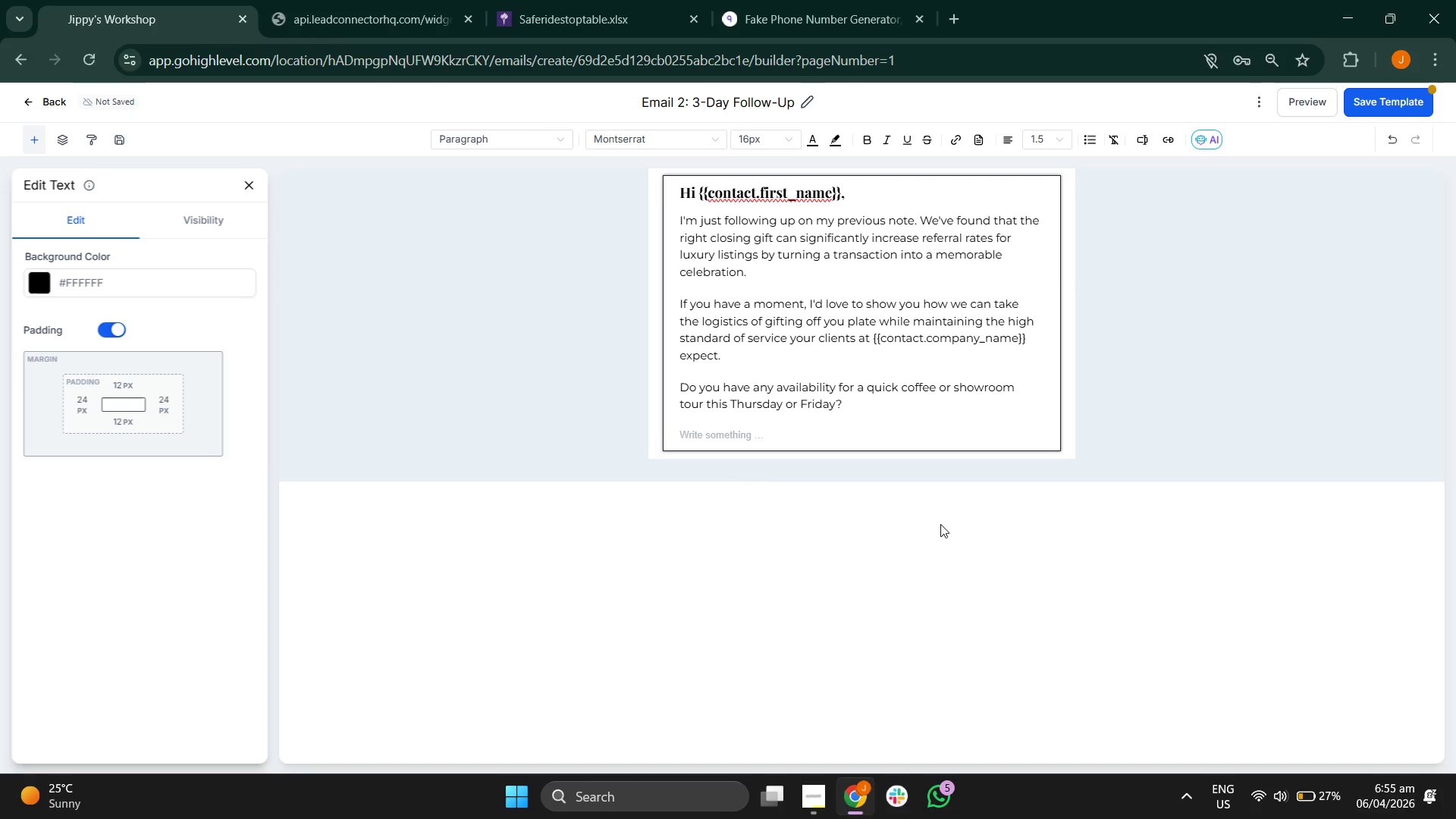 
type(b)
key(Backspace)
type(b)
key(Backspace)
type(Best,)